 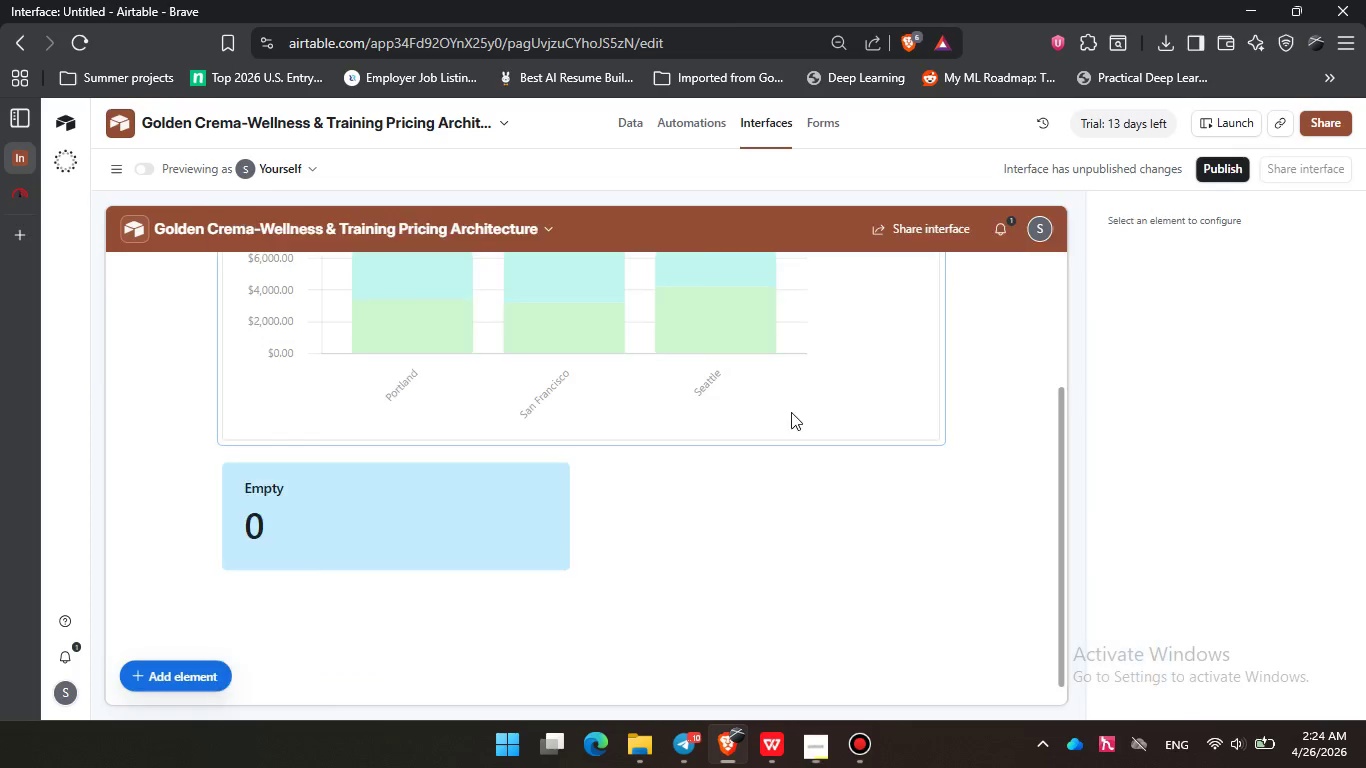 
scroll: coordinate [479, 482], scroll_direction: up, amount: 3.0
 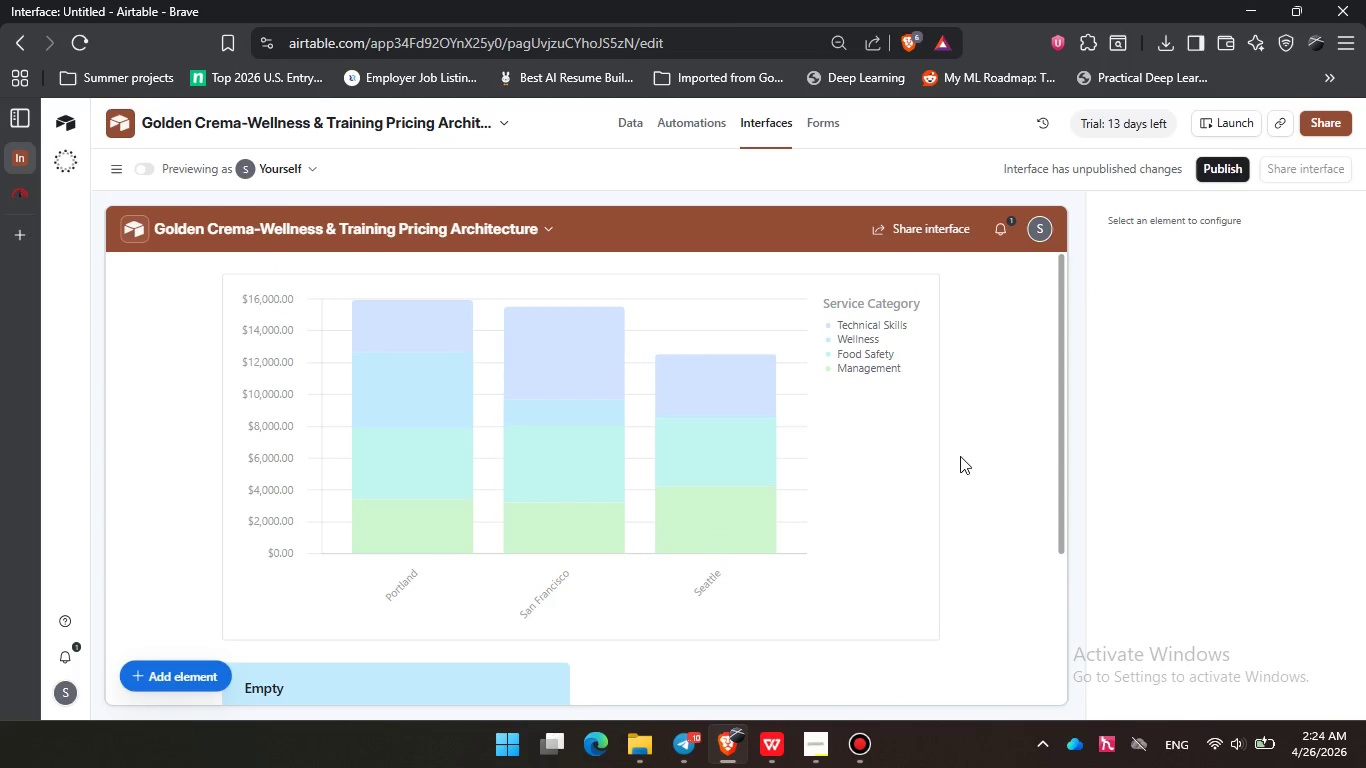 
left_click([978, 450])
 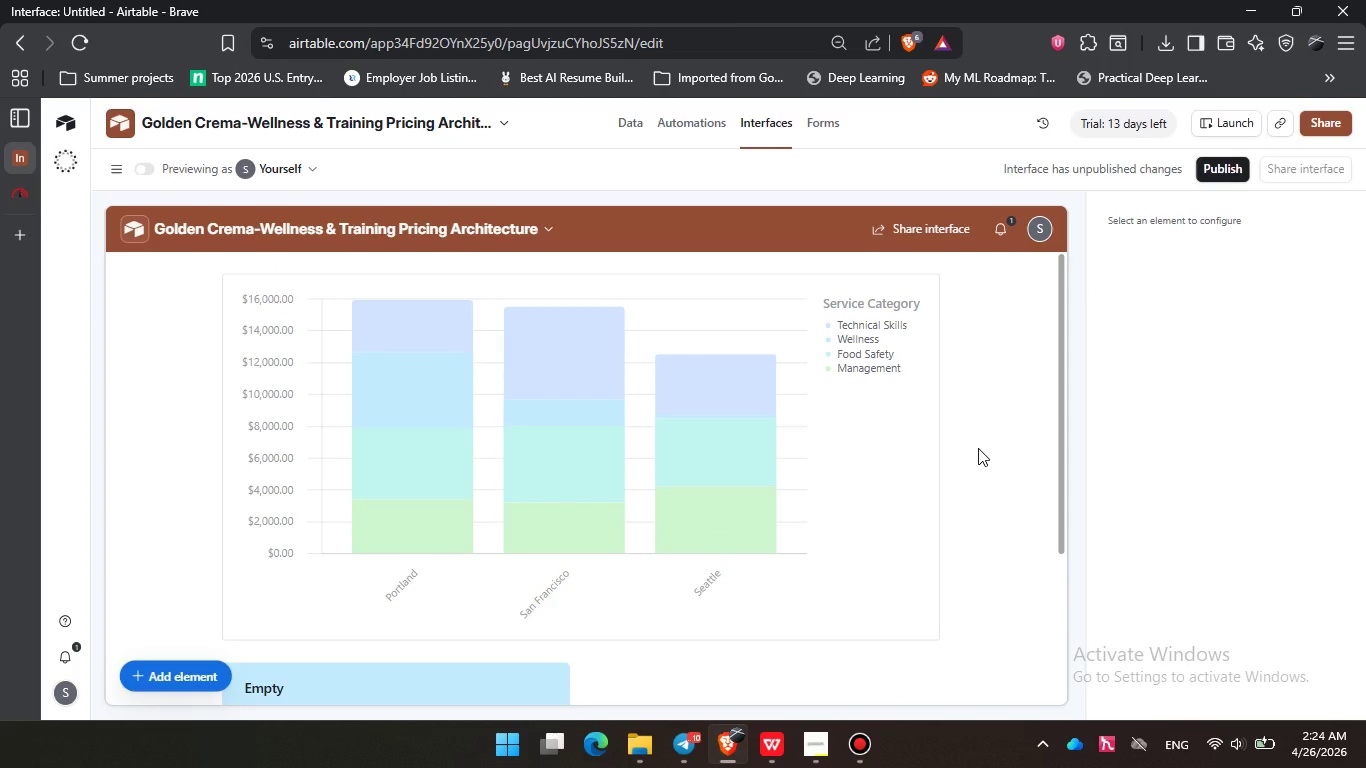 
key(PrintScreen)
 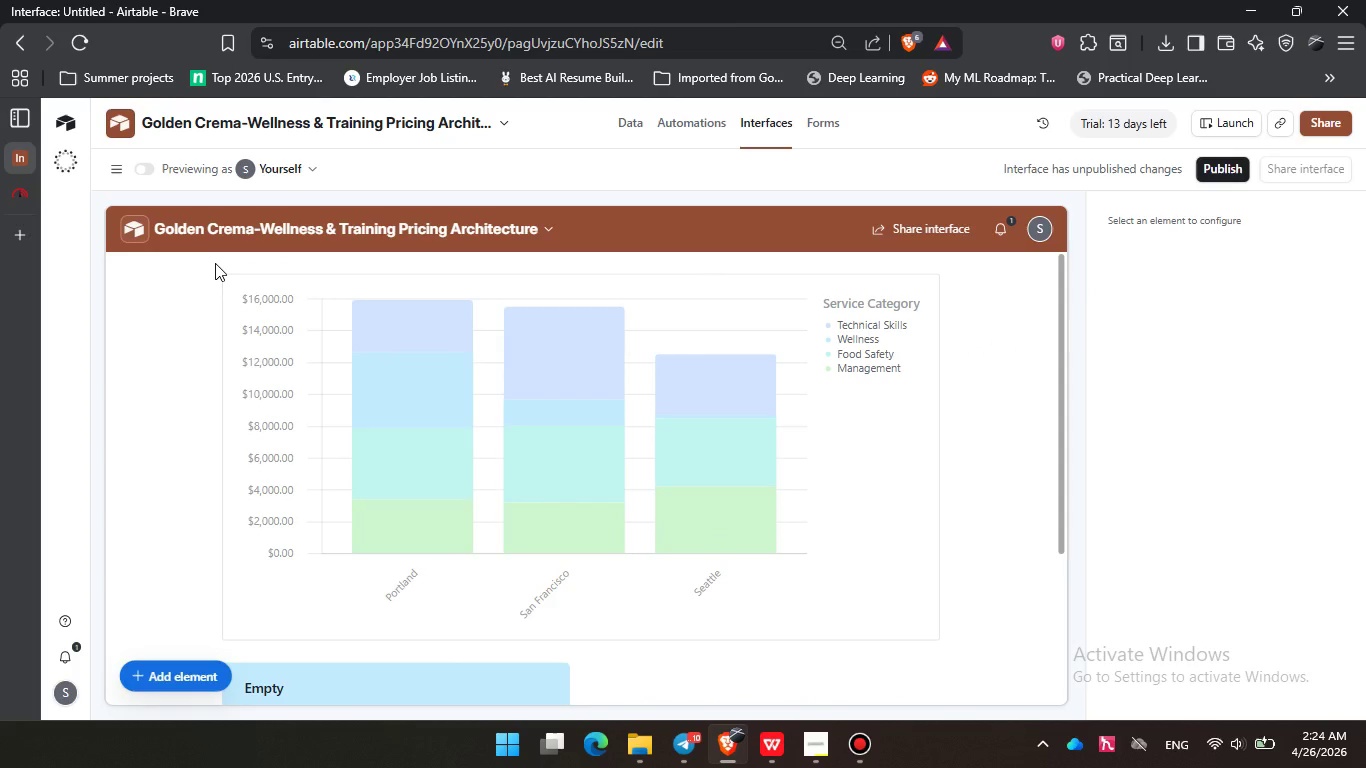 
left_click_drag(start_coordinate=[215, 267], to_coordinate=[958, 656])
 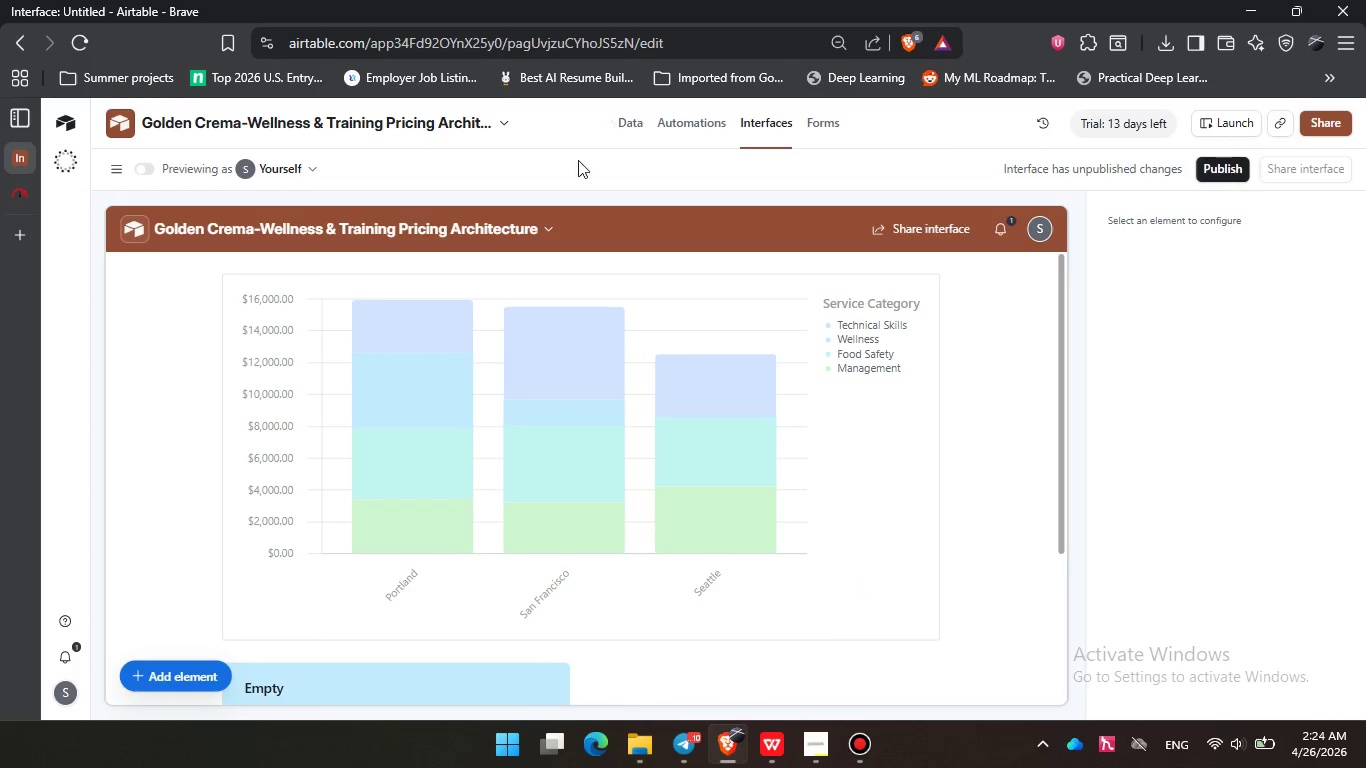 
left_click([628, 124])
 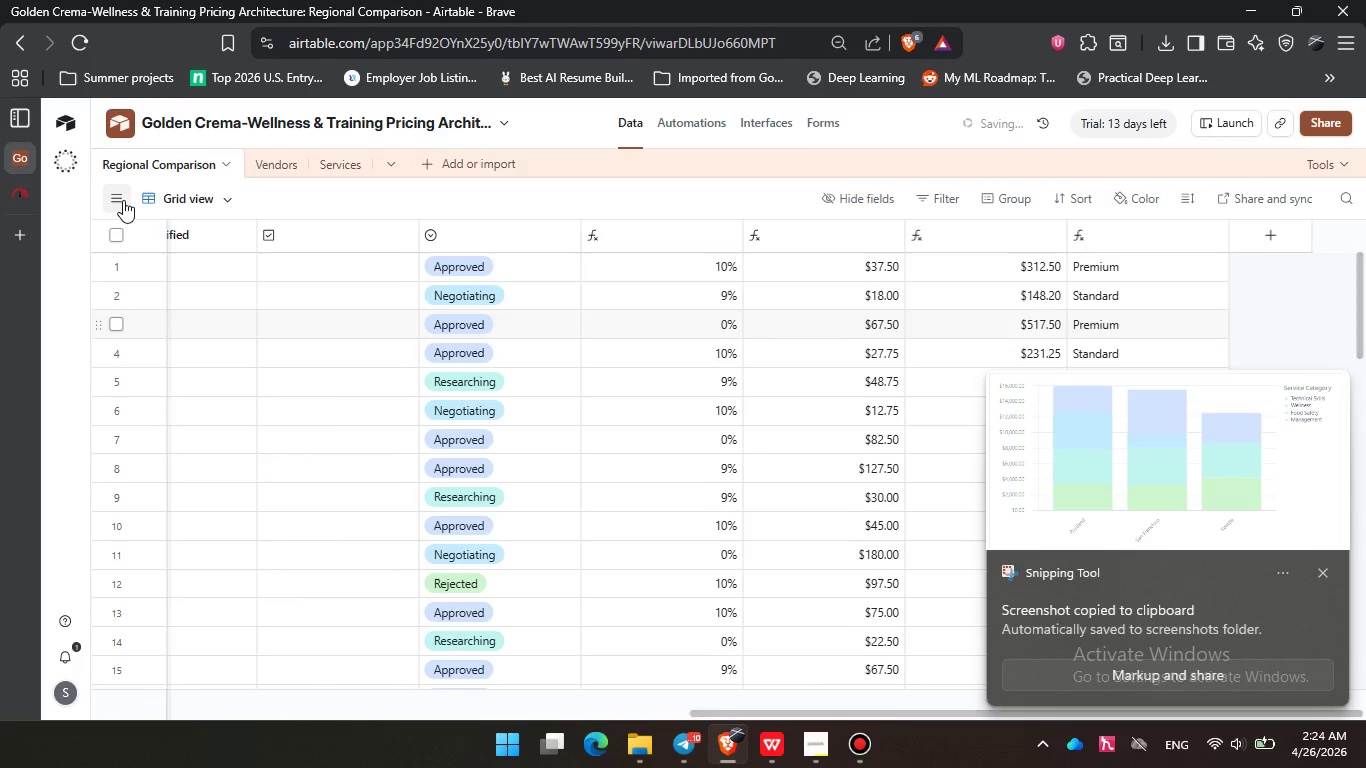 
left_click([196, 352])
 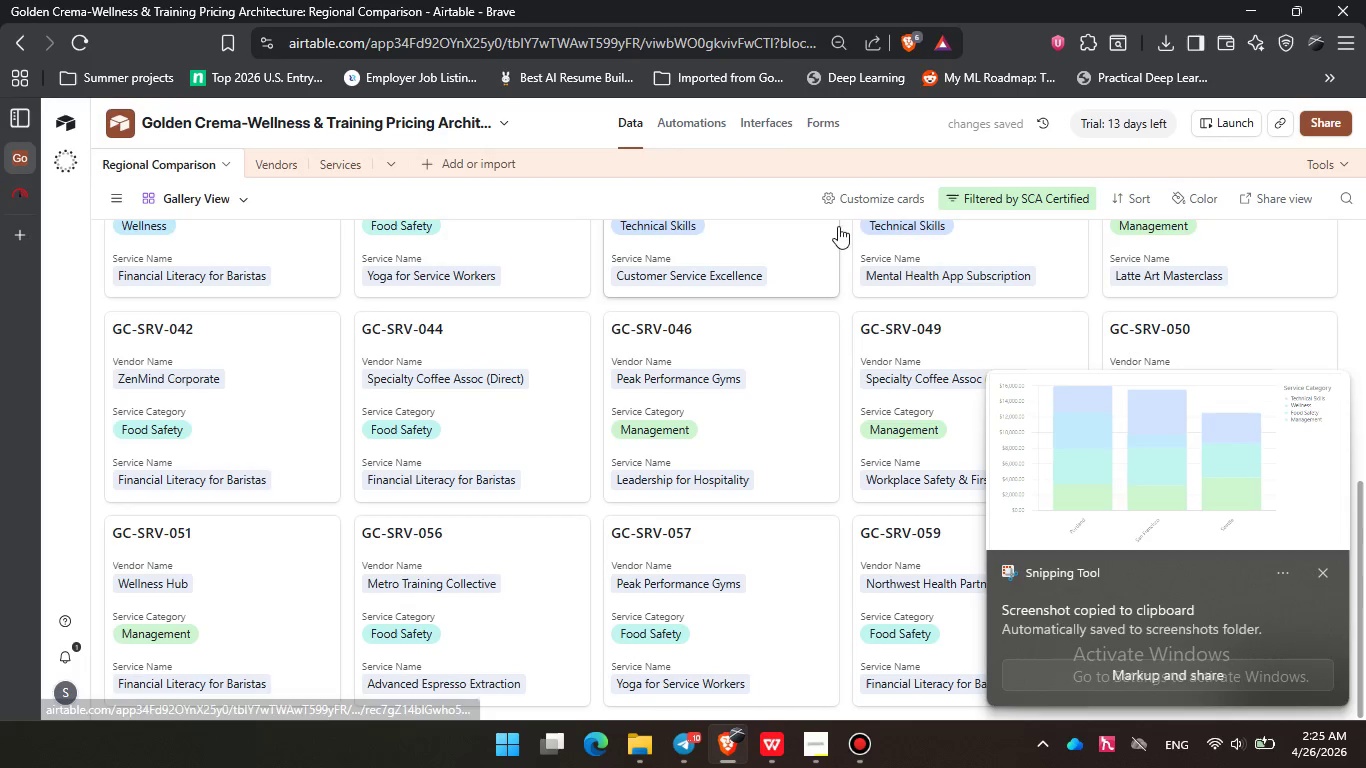 
scroll: coordinate [959, 402], scroll_direction: up, amount: 16.0
 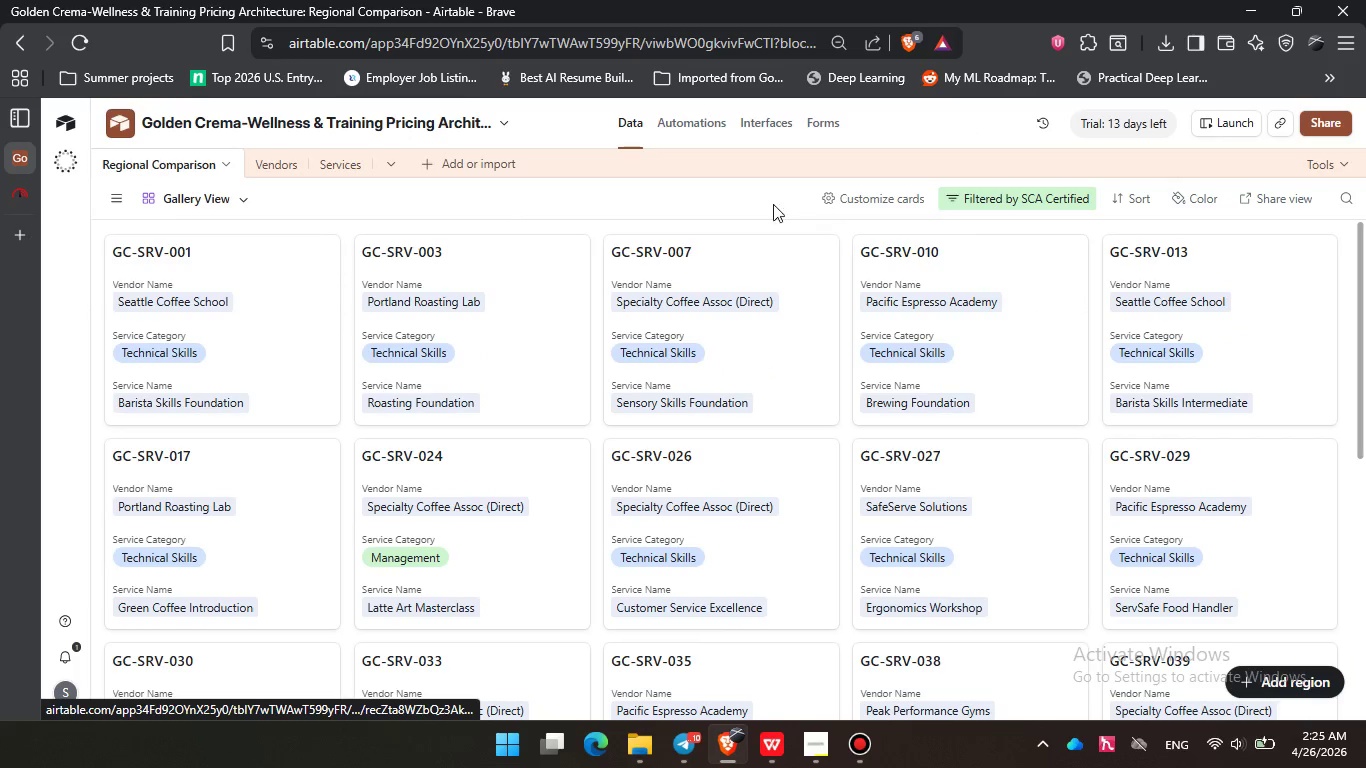 
left_click([761, 195])
 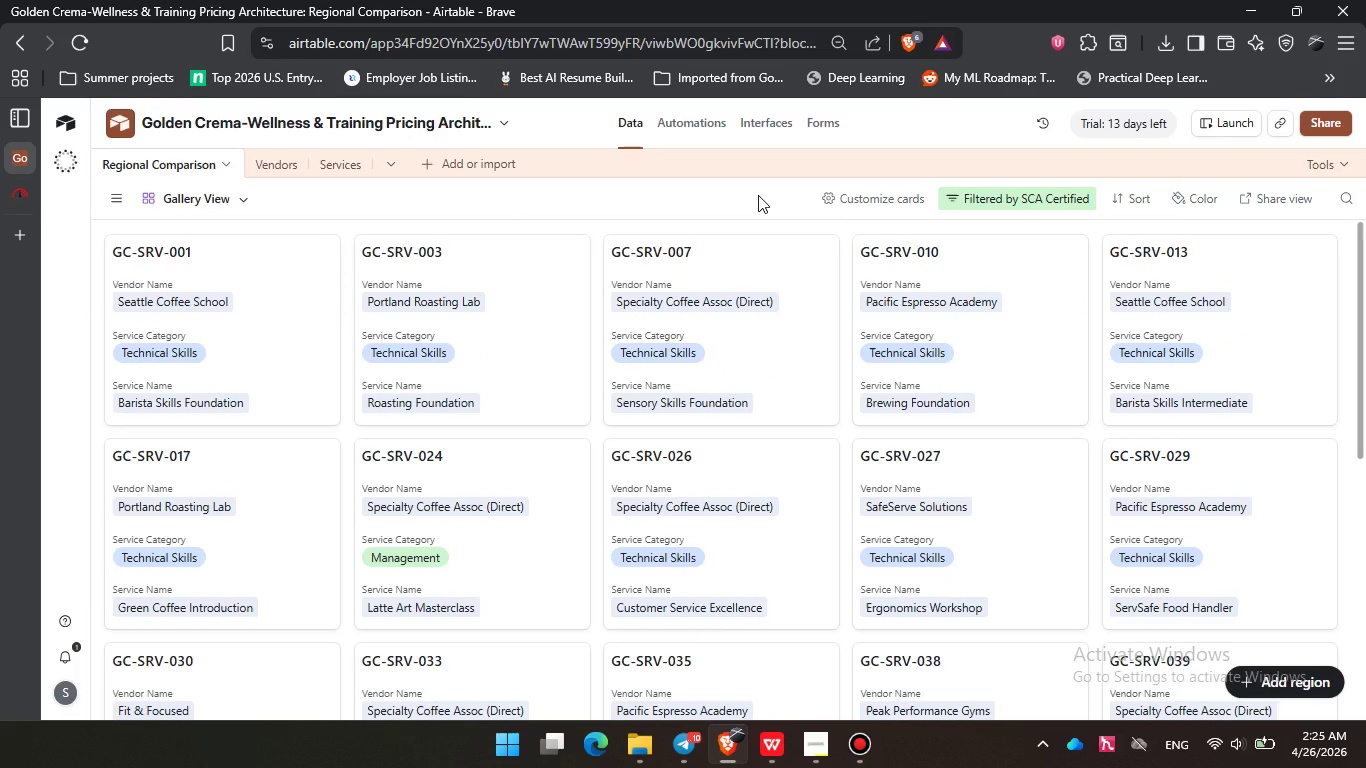 
key(PrintScreen)
 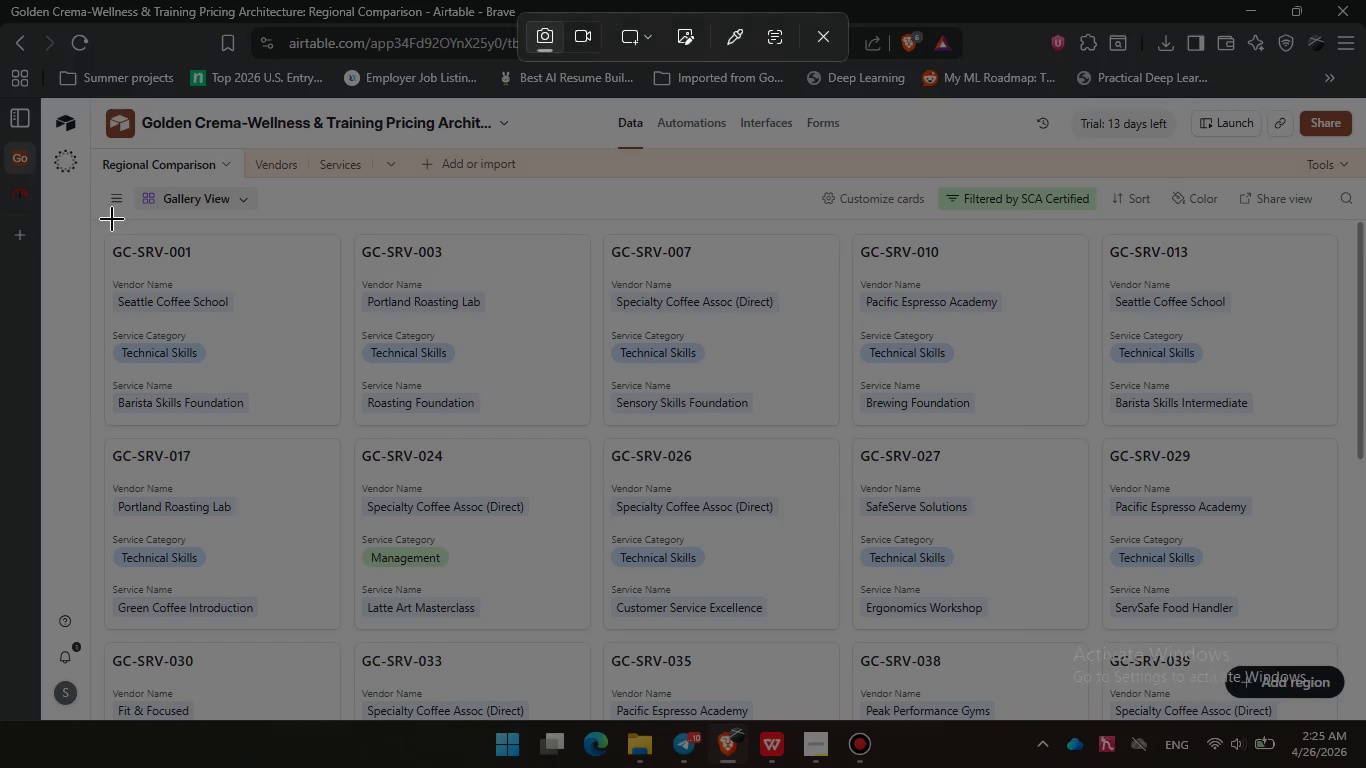 
left_click_drag(start_coordinate=[107, 223], to_coordinate=[1344, 639])
 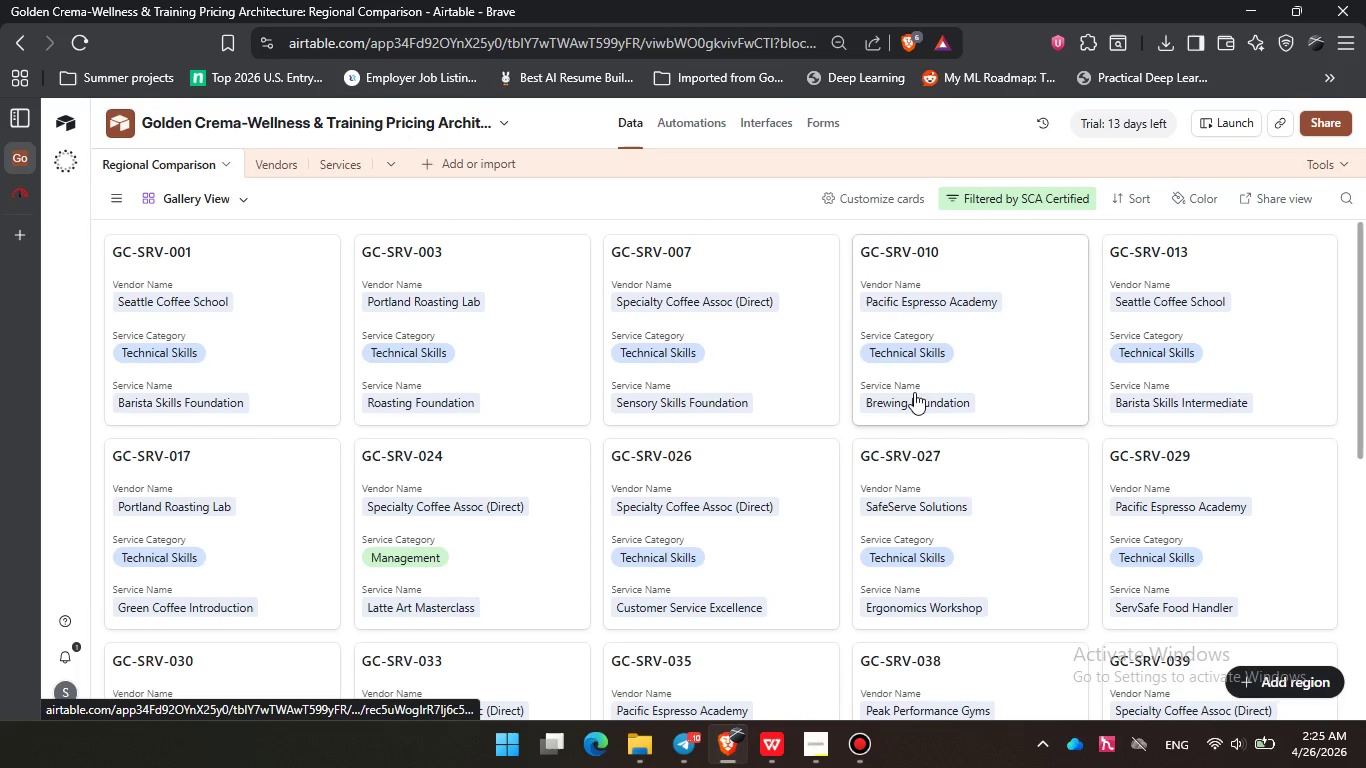 
scroll: coordinate [914, 392], scroll_direction: down, amount: 4.0
 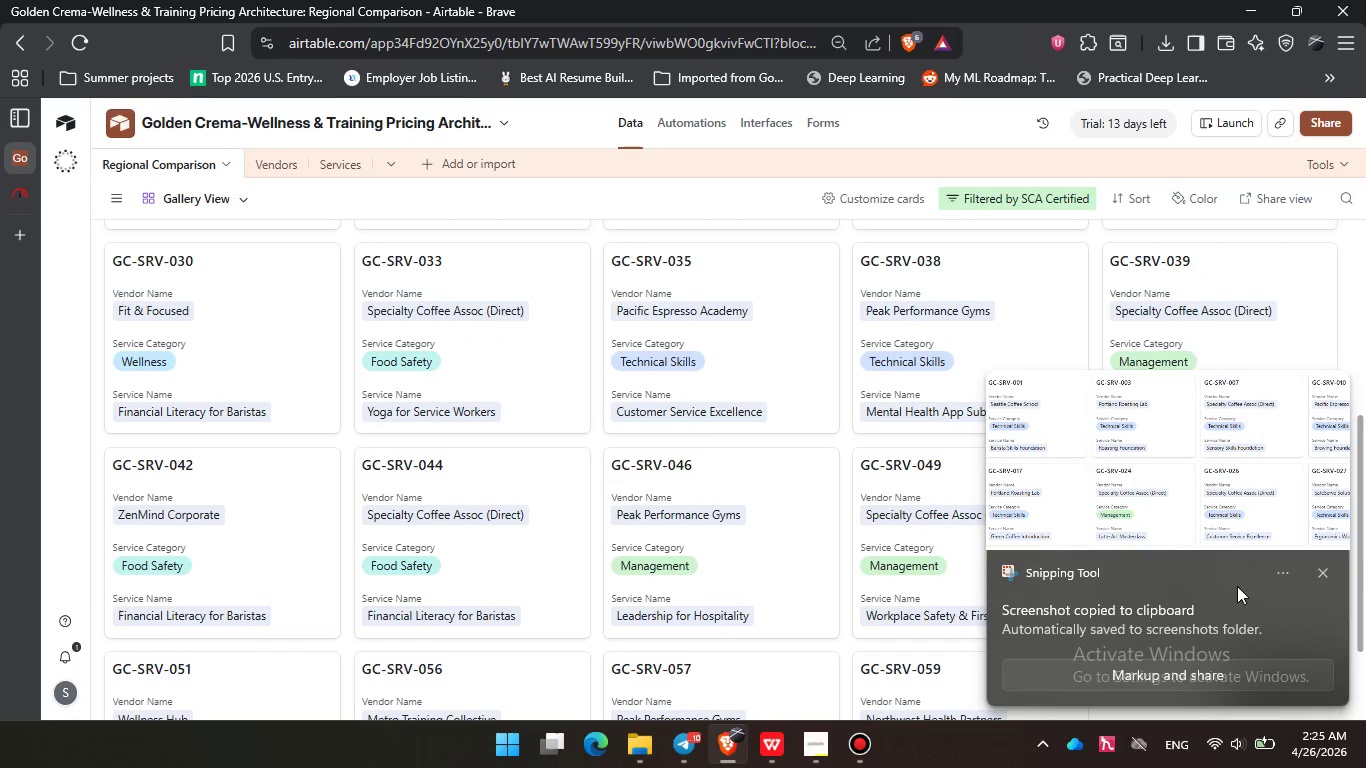 
left_click([1322, 573])
 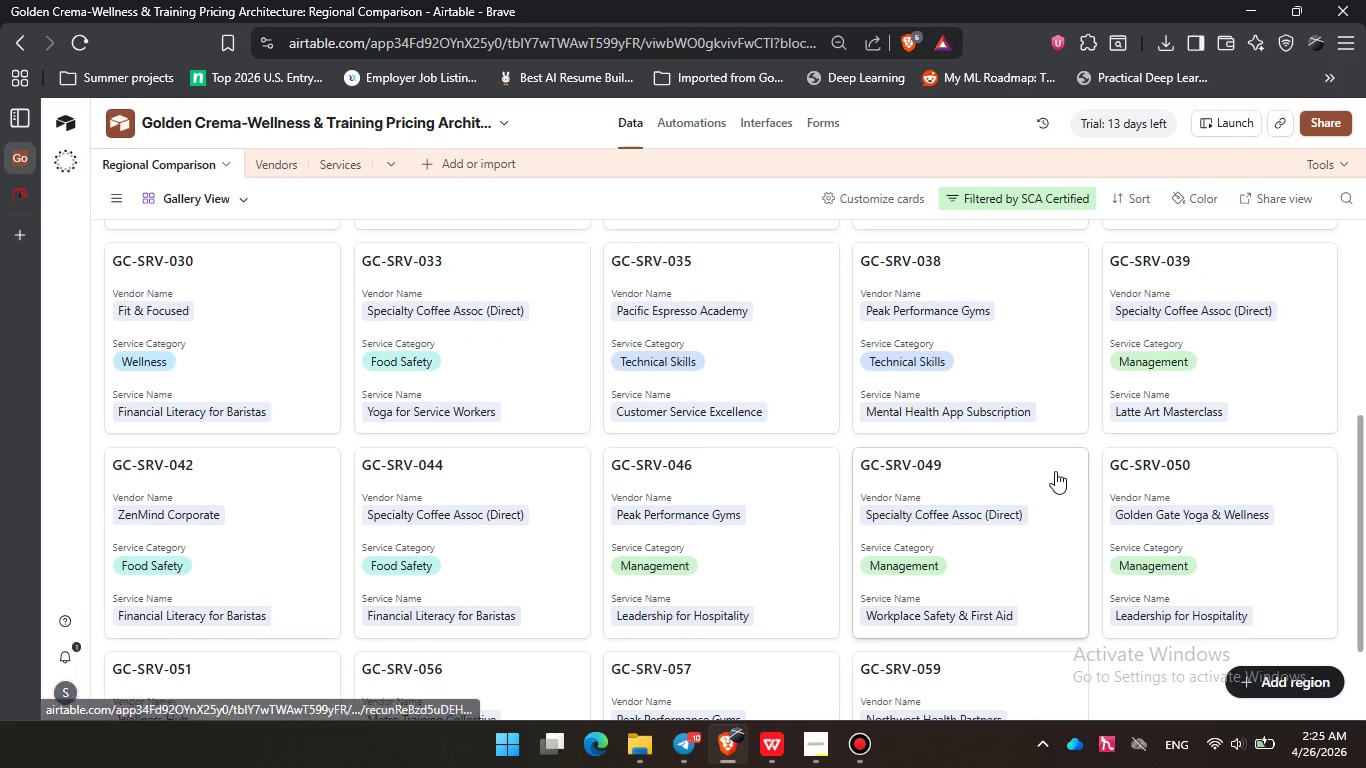 
mouse_move([1133, 443])
 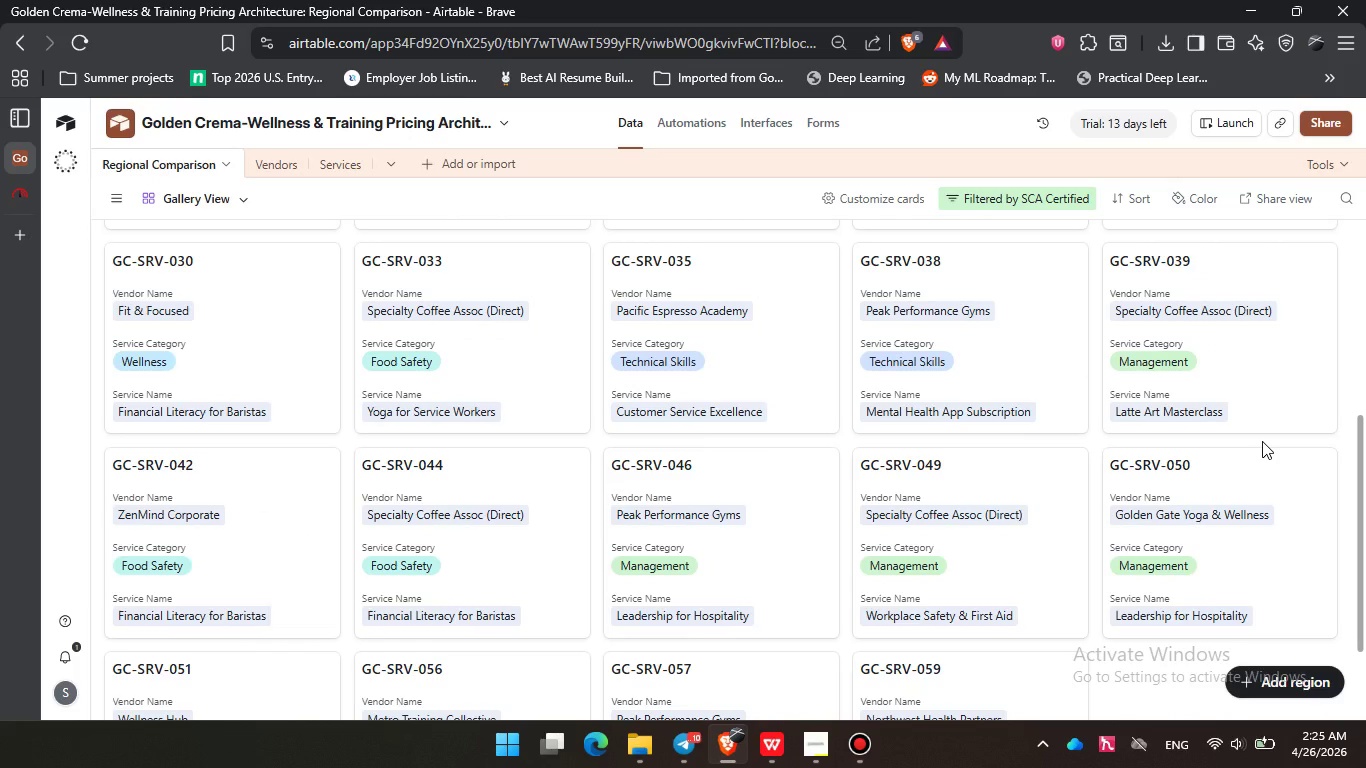 
key(Delete)
 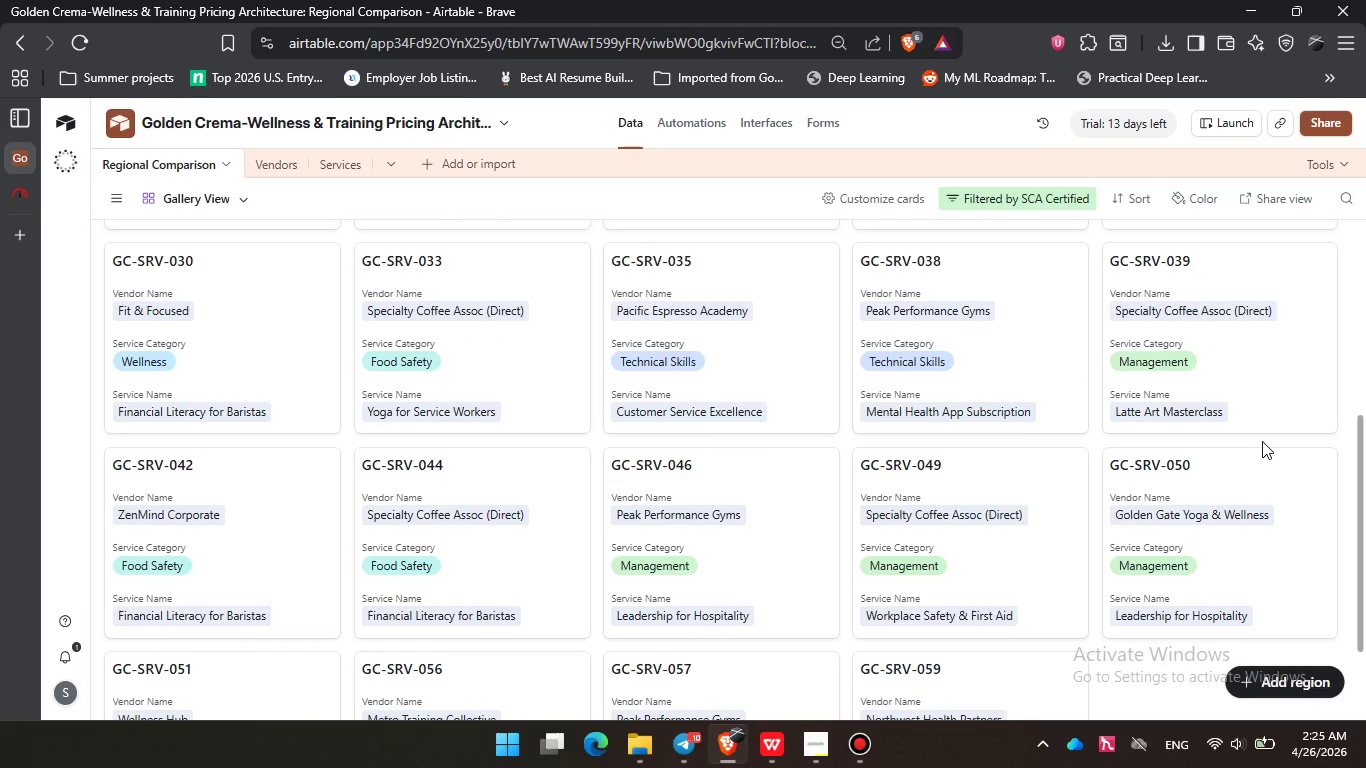 
key(PrintScreen)
 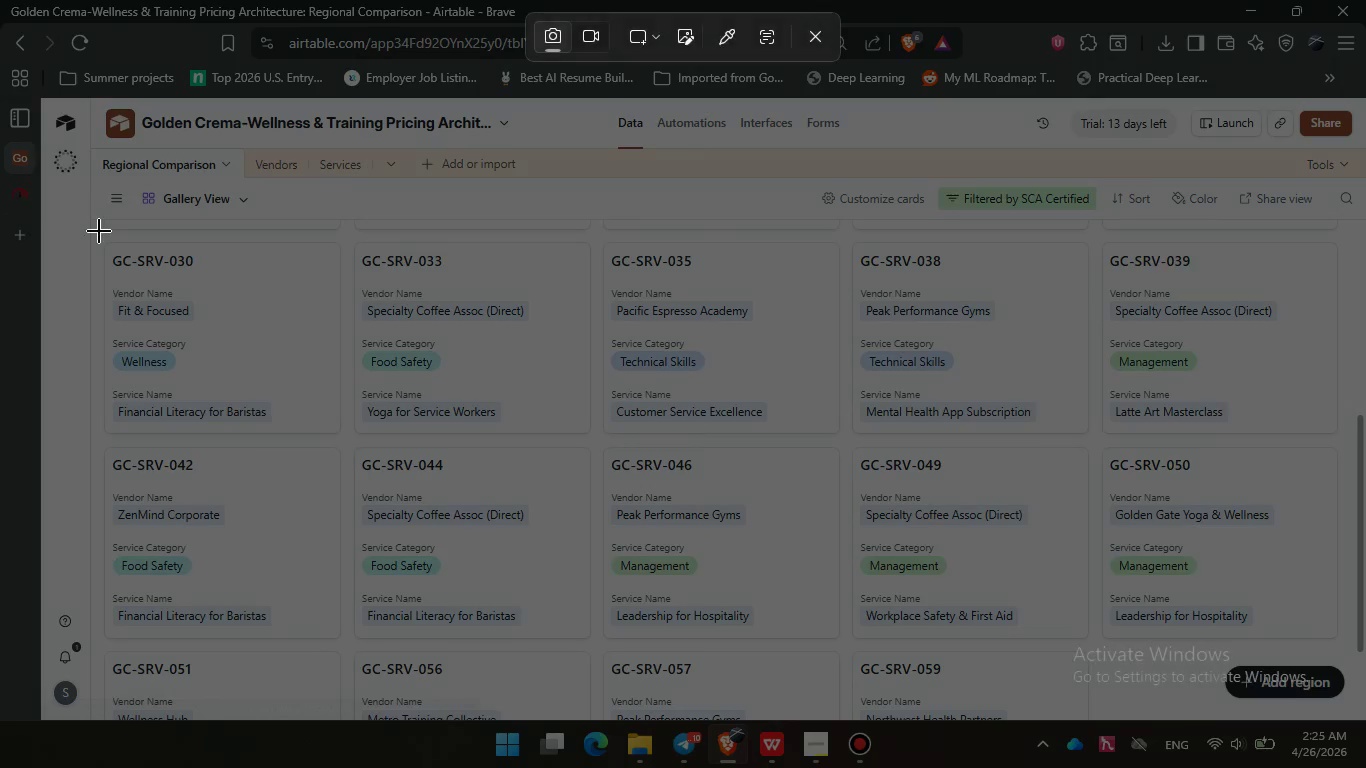 
left_click_drag(start_coordinate=[108, 234], to_coordinate=[1350, 647])
 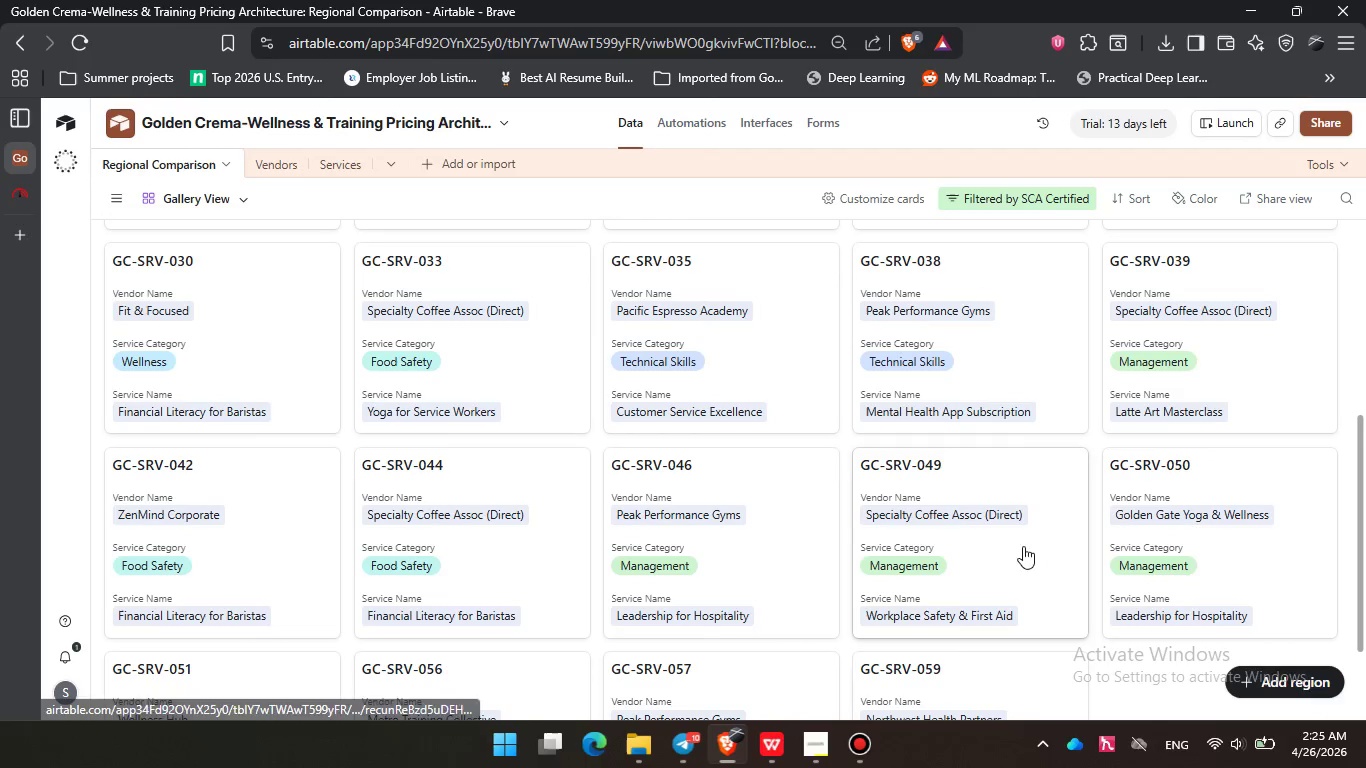 
scroll: coordinate [855, 515], scroll_direction: down, amount: 5.0
 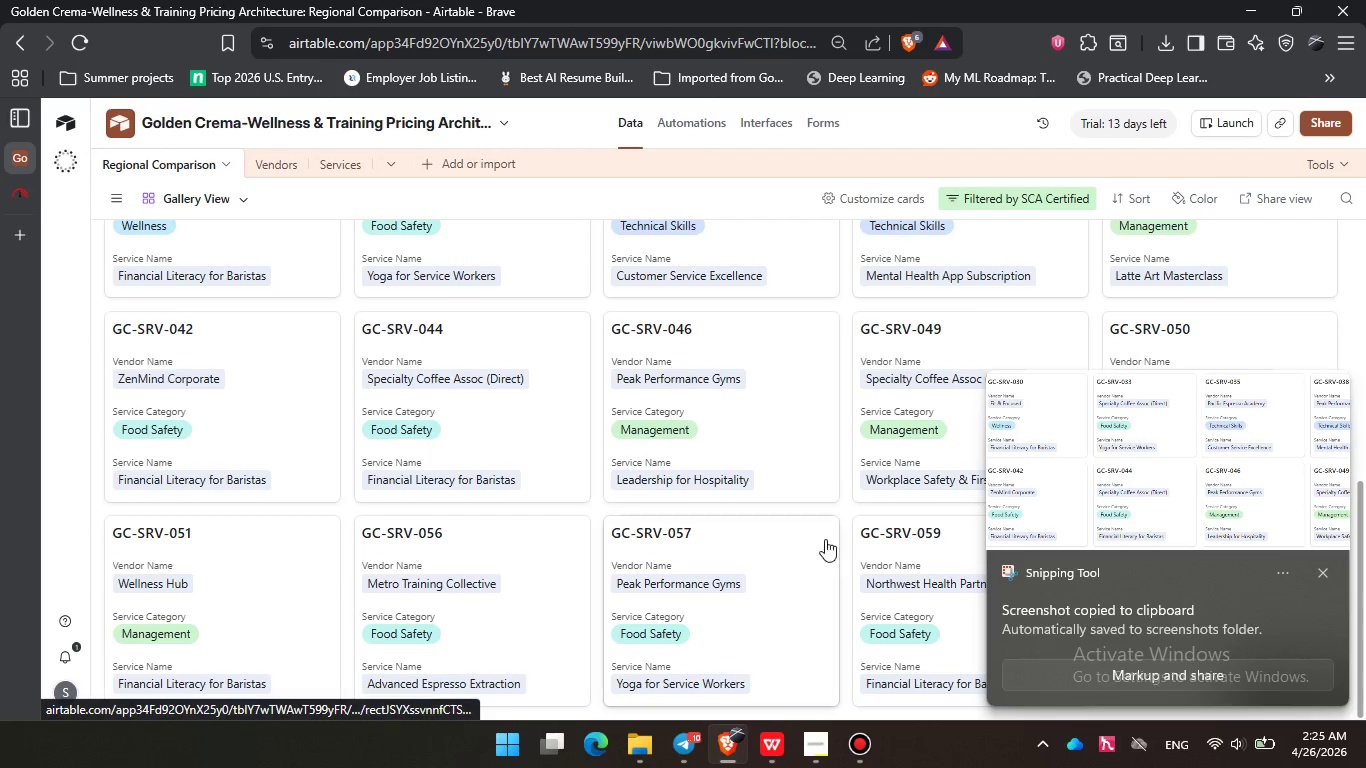 
left_click([851, 511])
 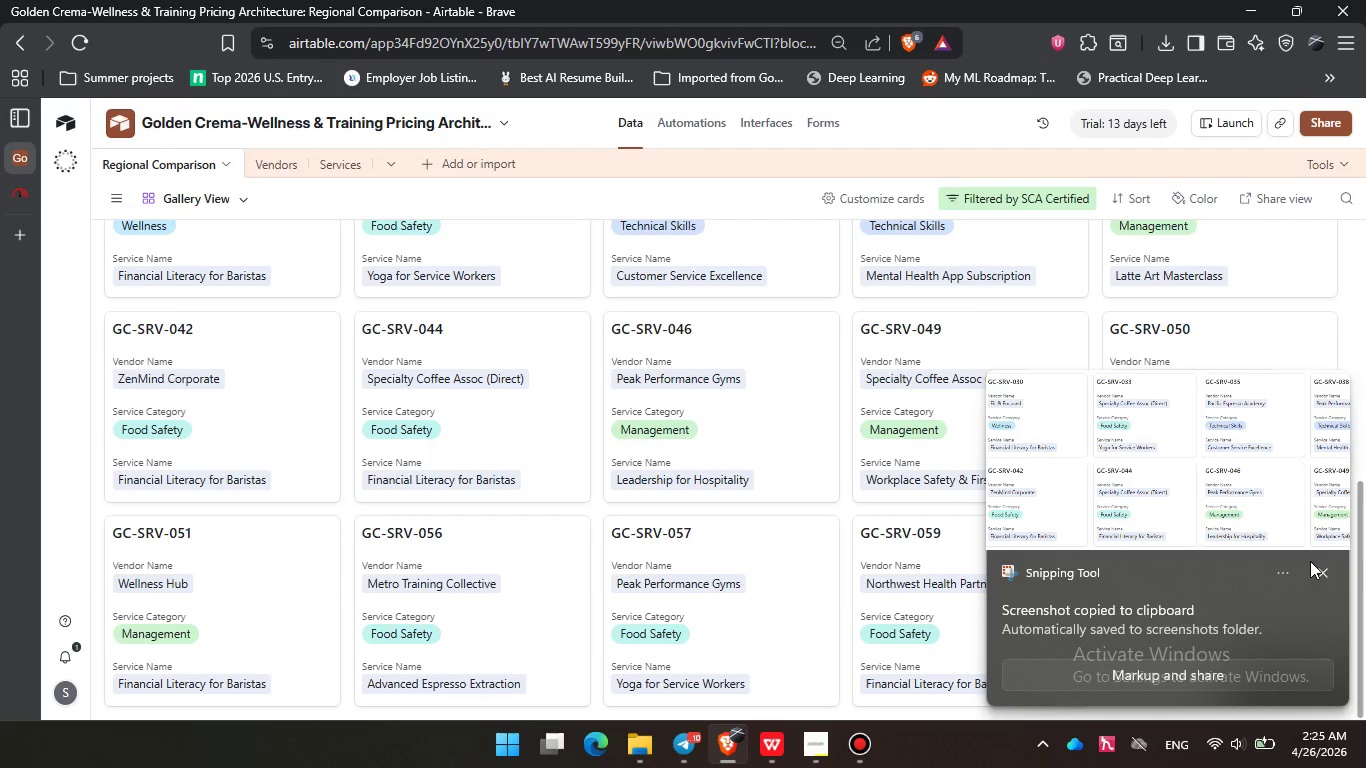 
left_click([1328, 571])
 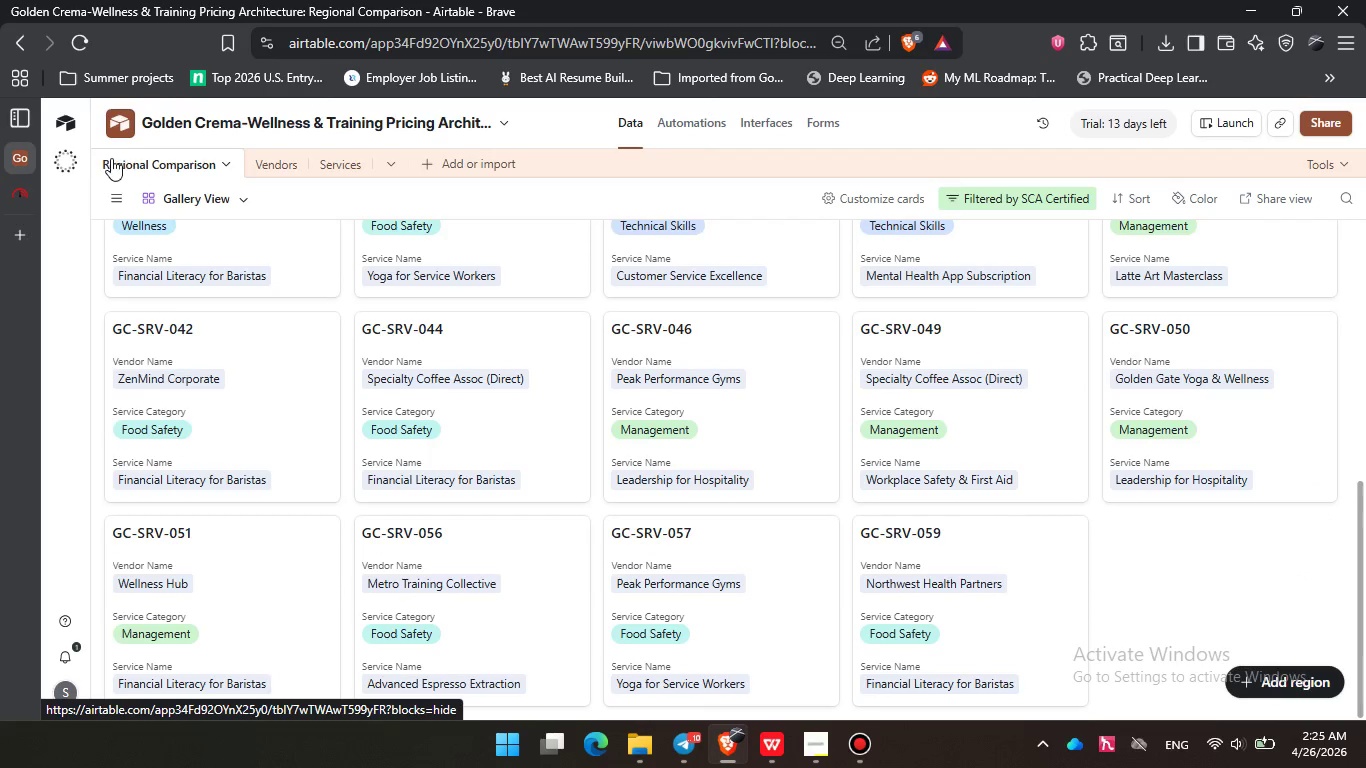 
left_click([122, 200])
 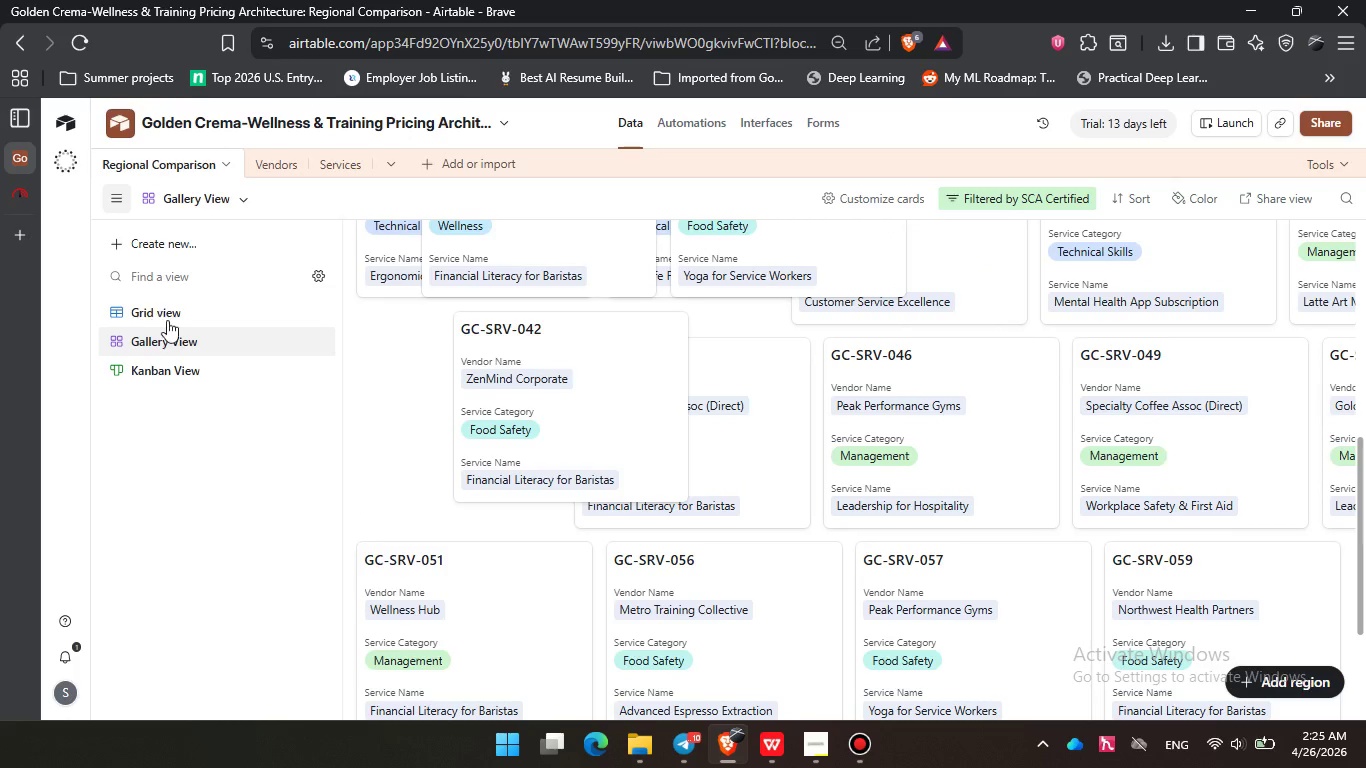 
left_click([171, 321])
 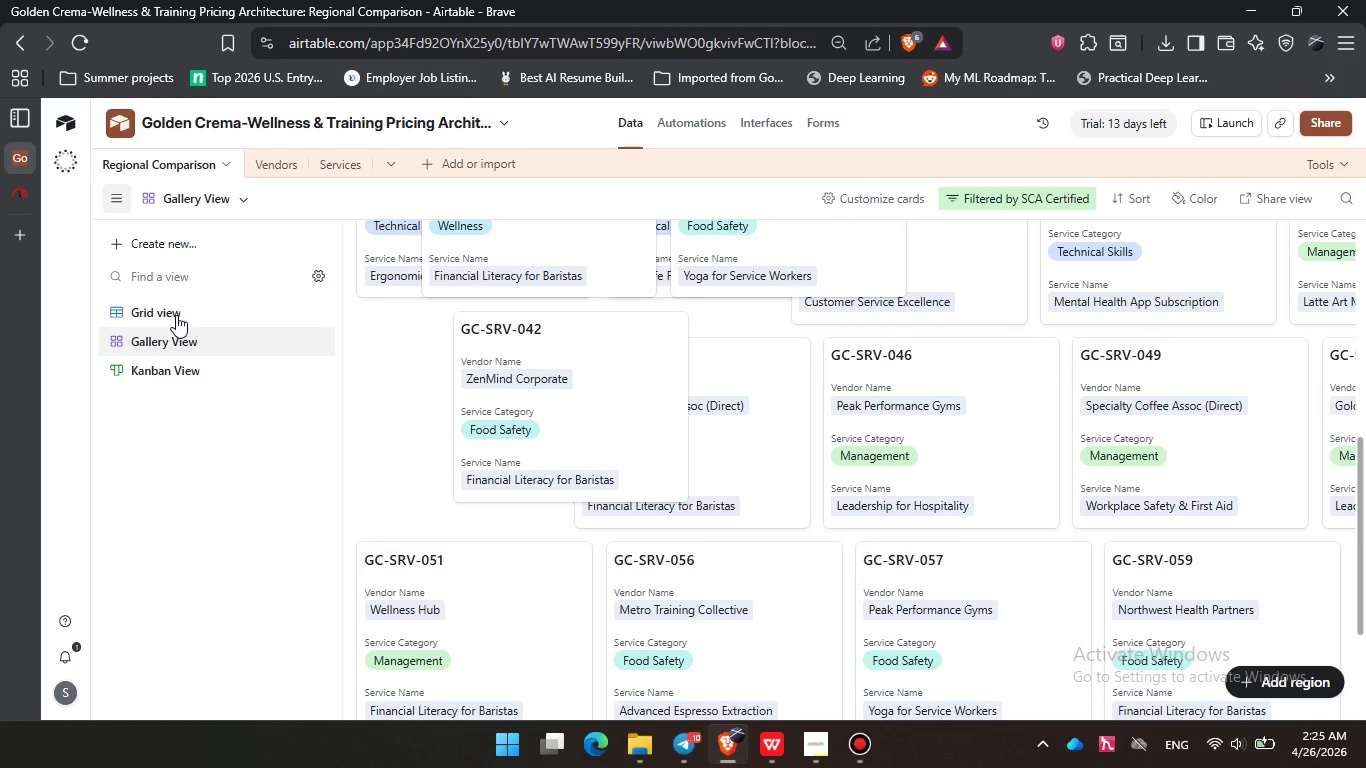 
left_click([175, 314])
 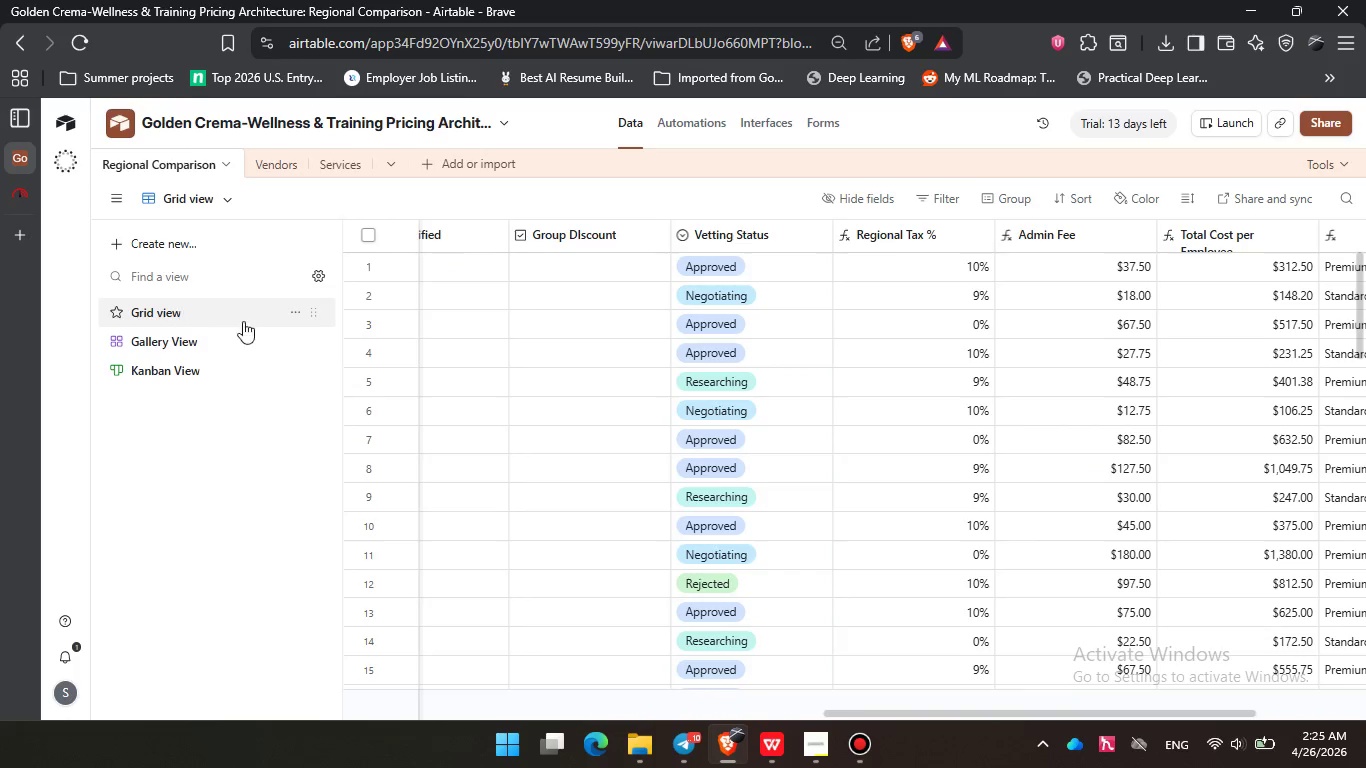 
scroll: coordinate [614, 408], scroll_direction: down, amount: 13.0
 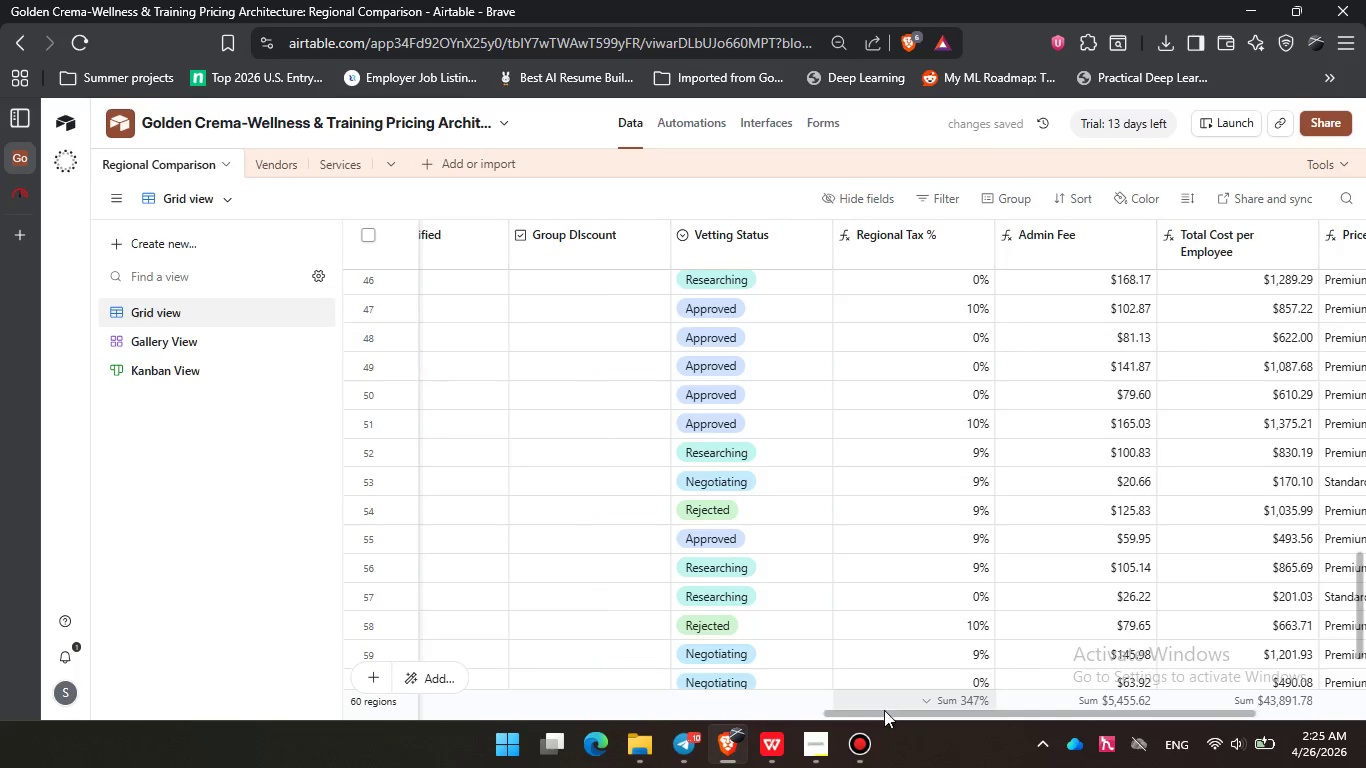 
left_click_drag(start_coordinate=[885, 714], to_coordinate=[406, 666])
 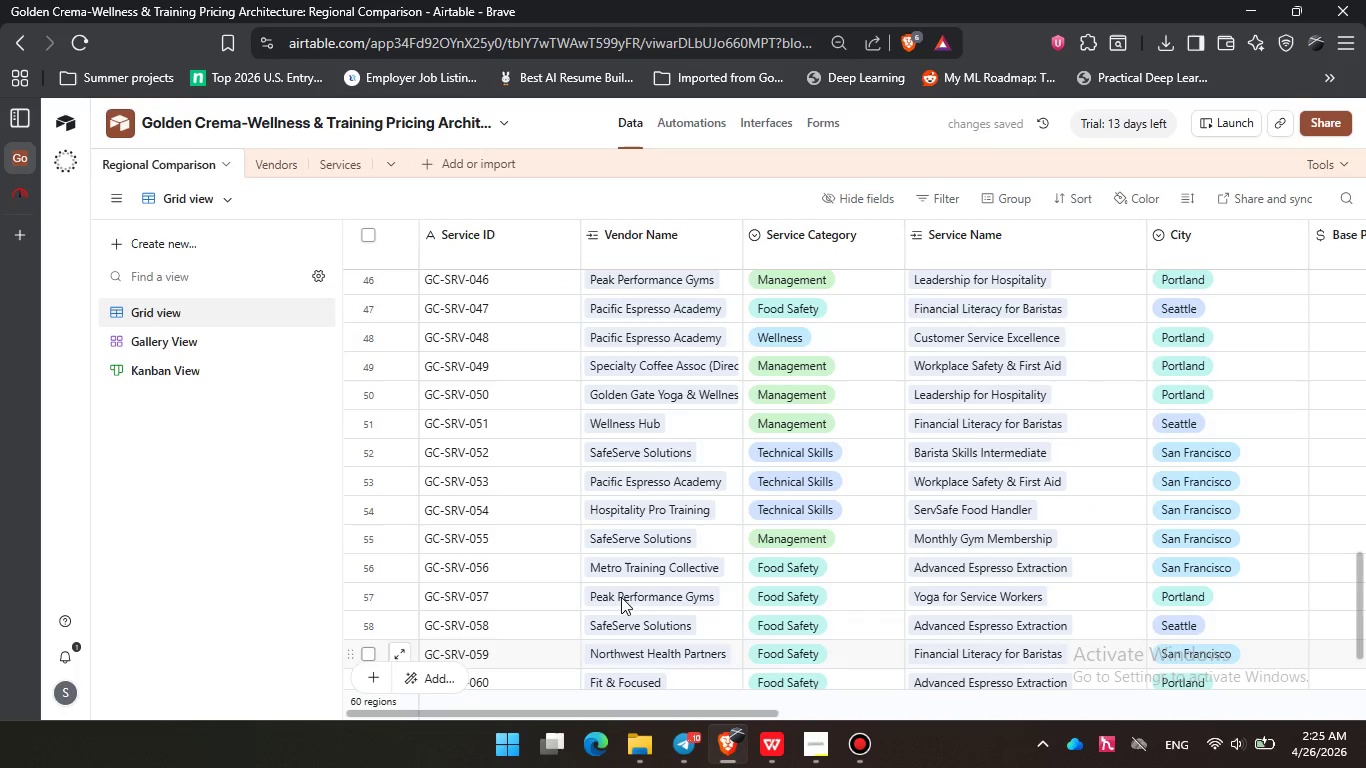 
scroll: coordinate [569, 516], scroll_direction: down, amount: 2.0
 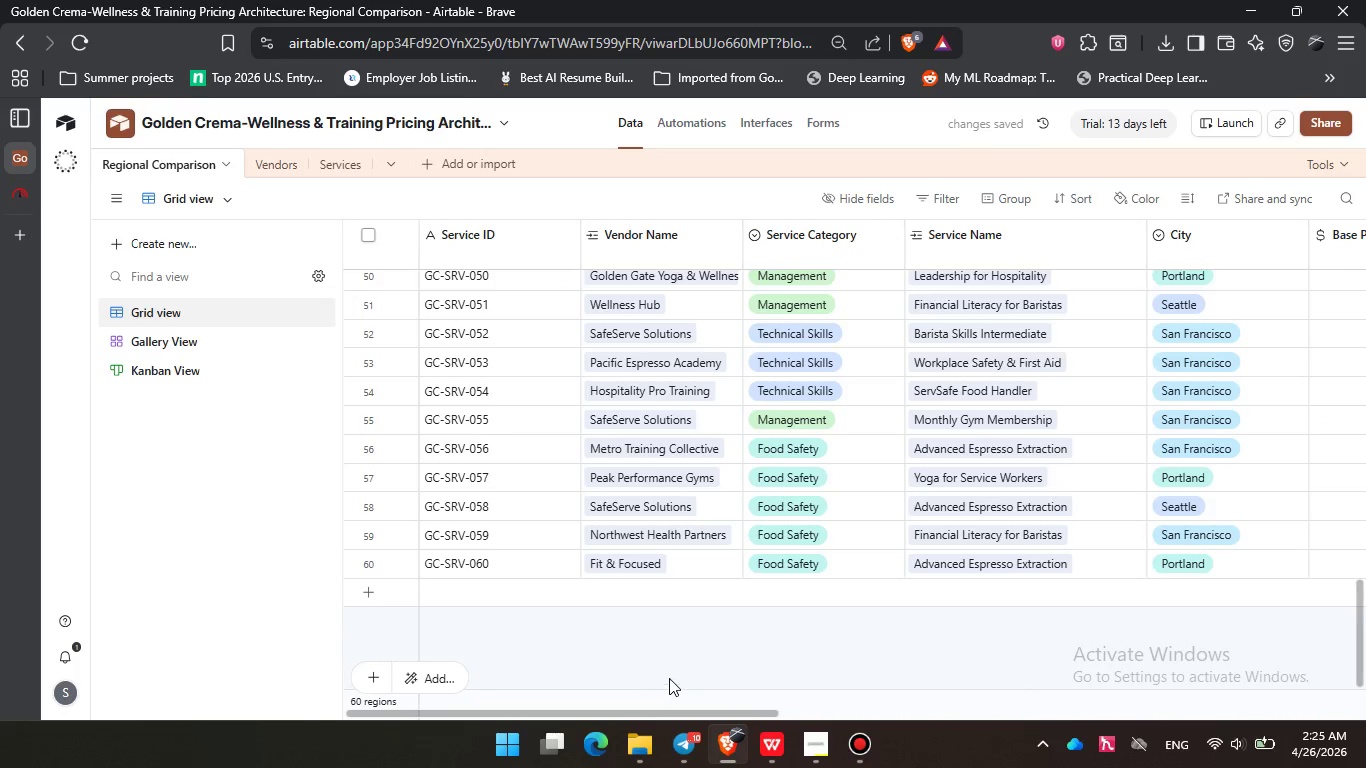 
scroll: coordinate [627, 569], scroll_direction: up, amount: 18.0
 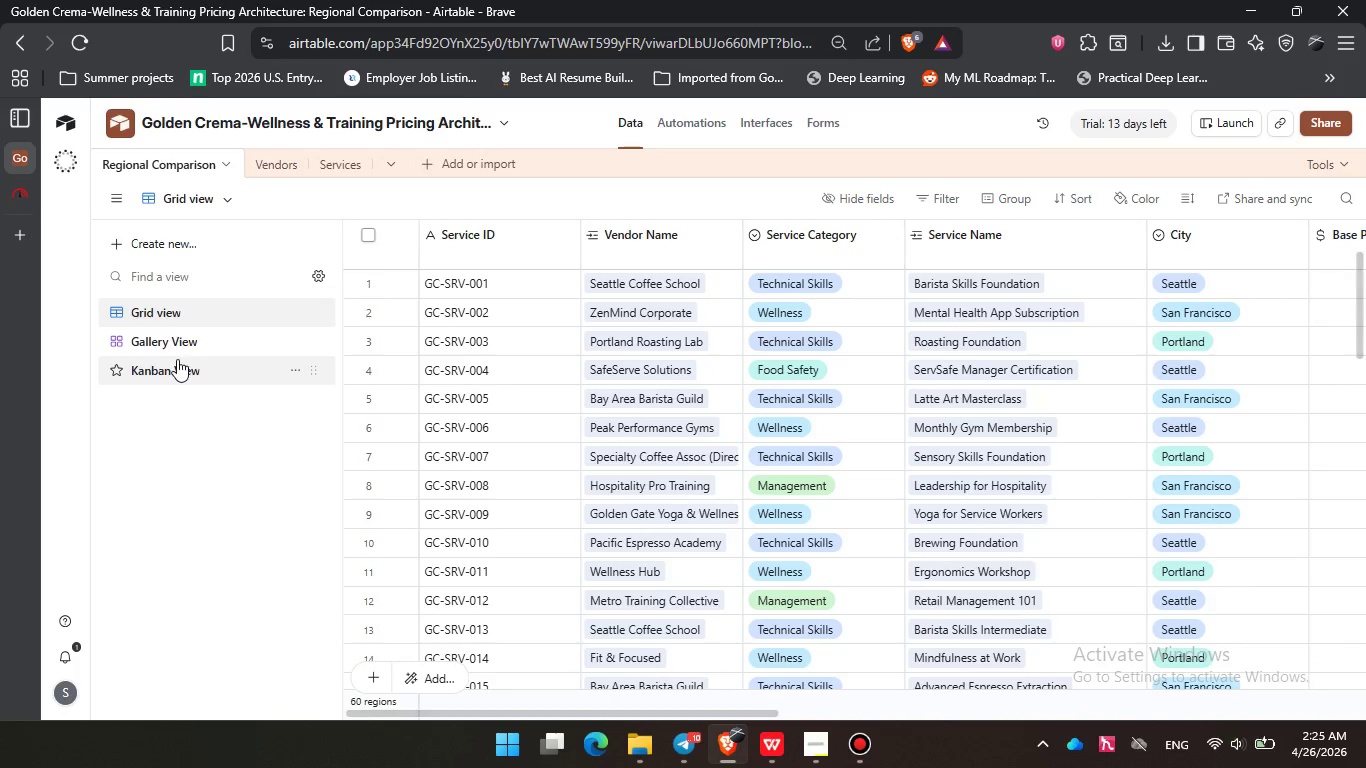 
left_click([176, 350])
 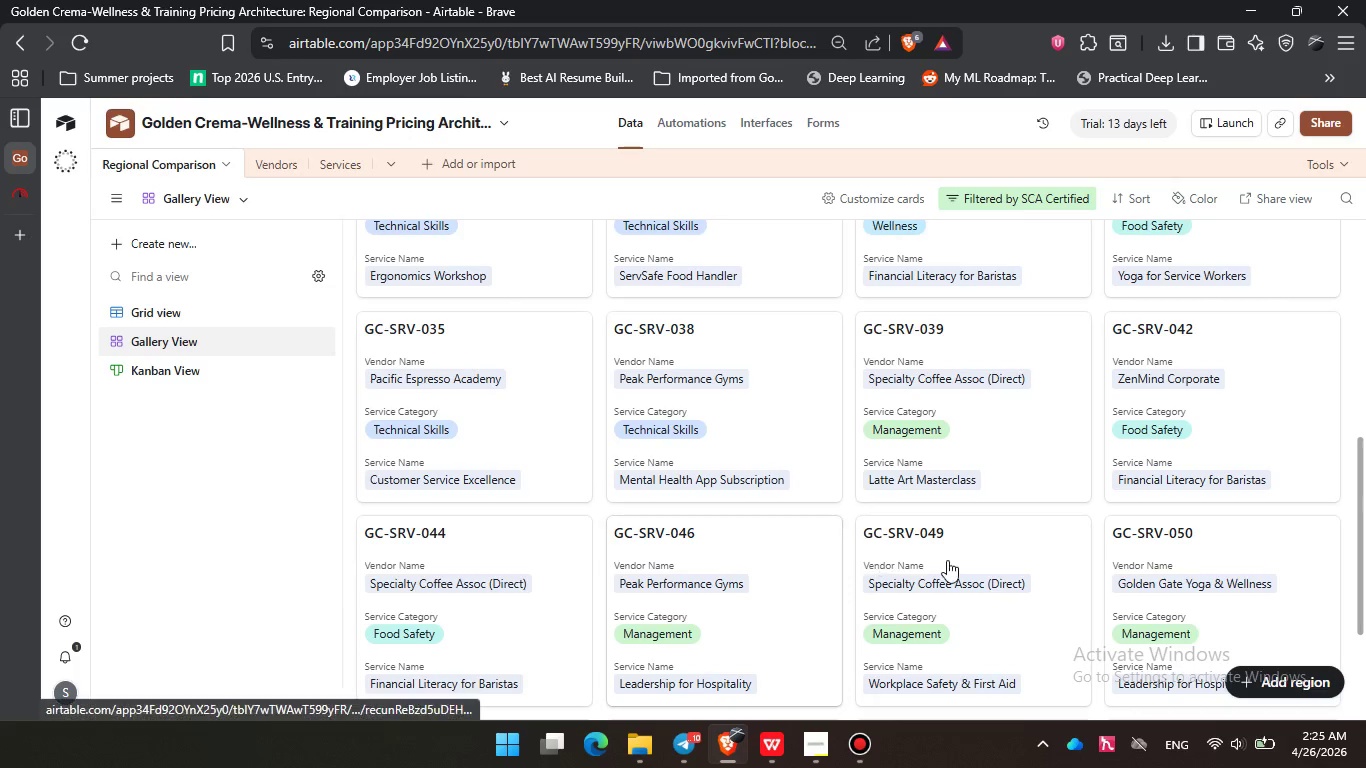 
scroll: coordinate [913, 509], scroll_direction: down, amount: 1.0
 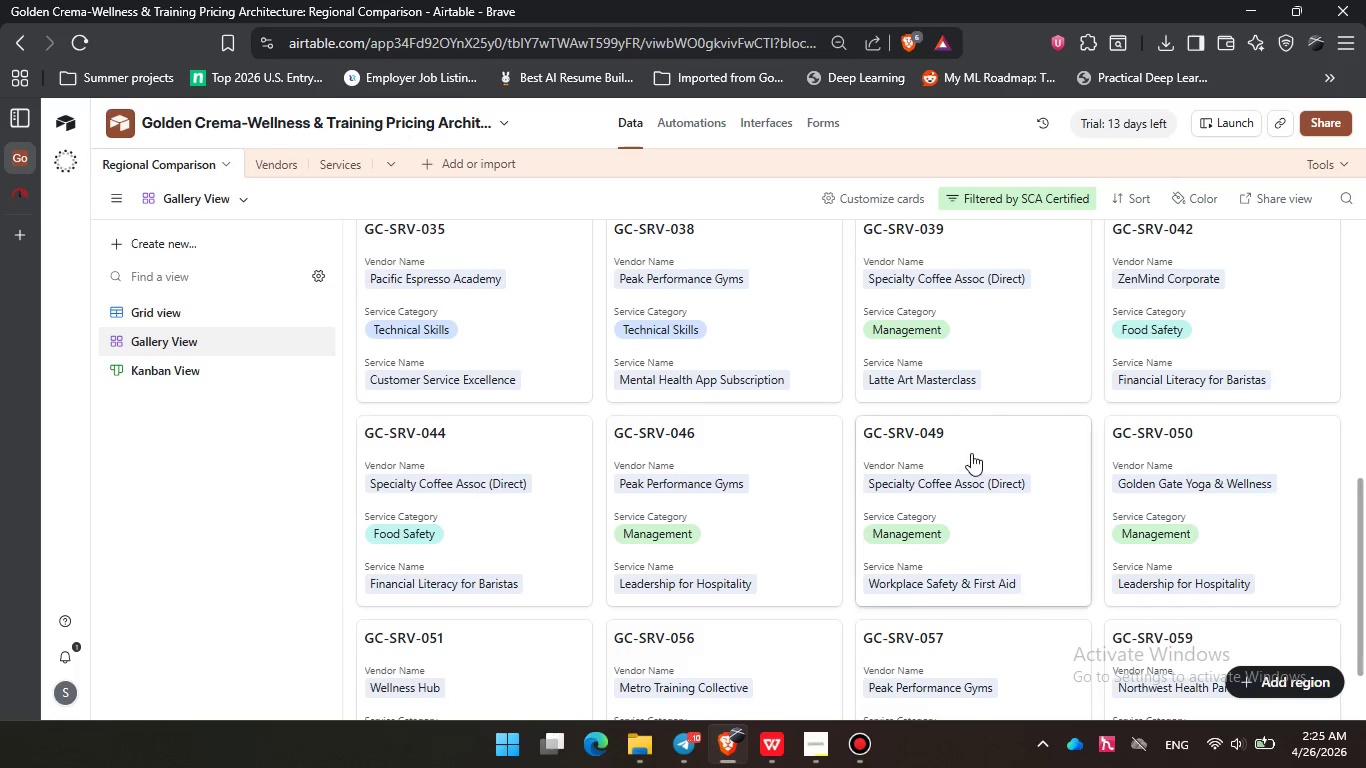 
scroll: coordinate [970, 447], scroll_direction: up, amount: 7.0
 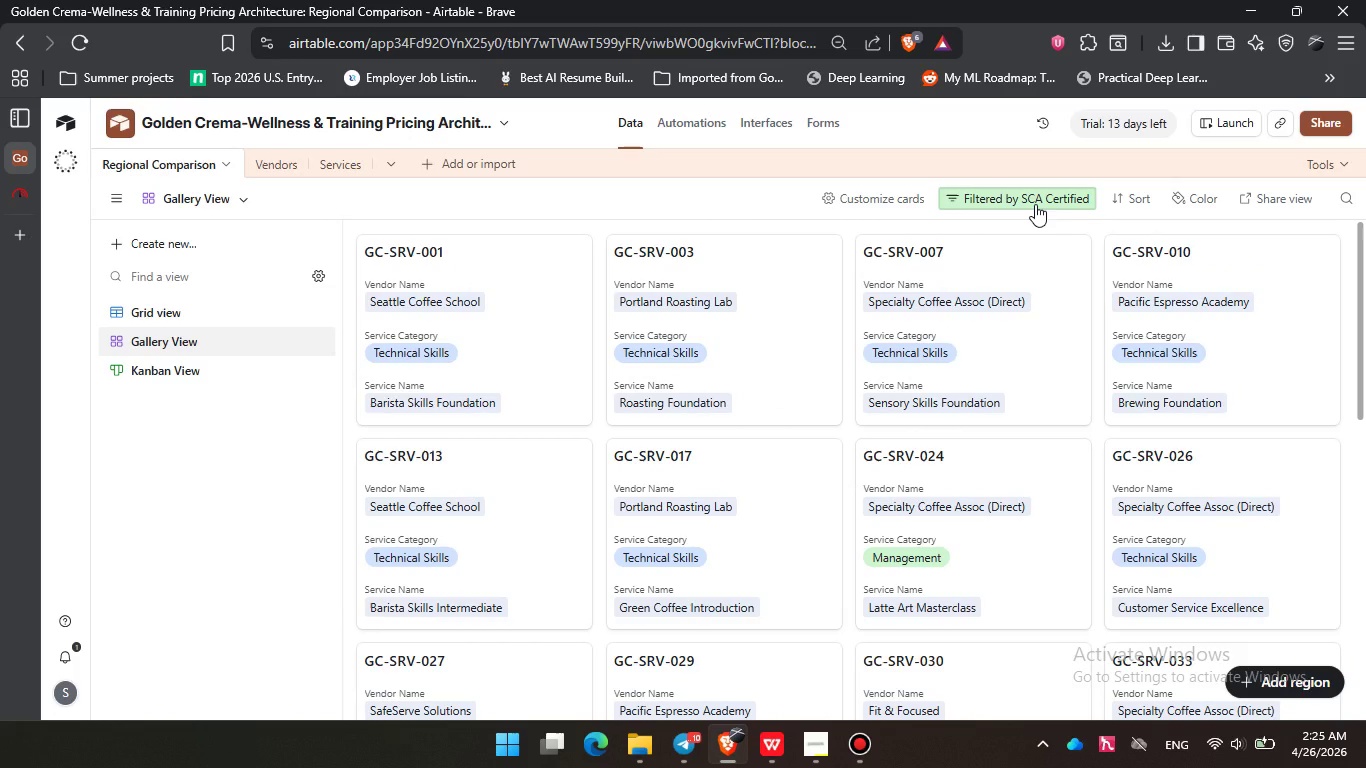 
left_click([1035, 204])
 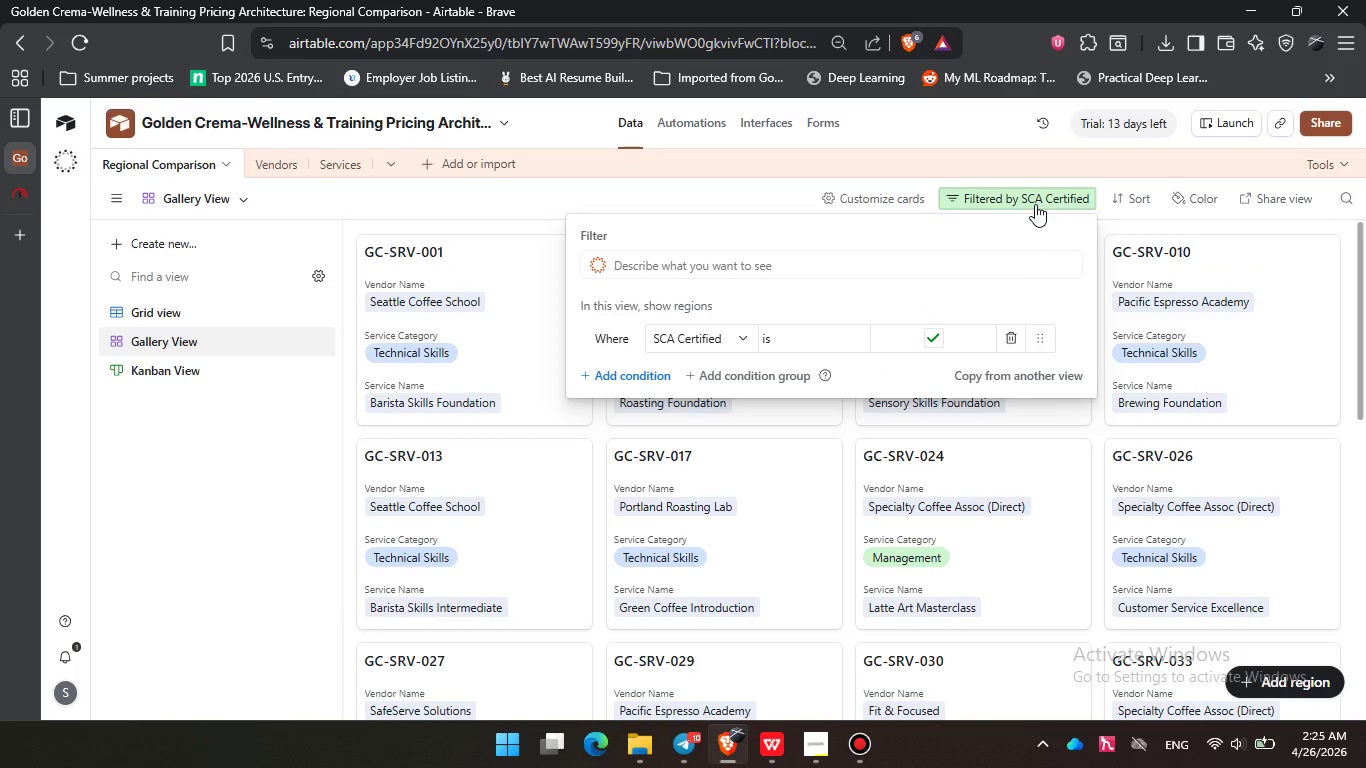 
left_click([1035, 204])
 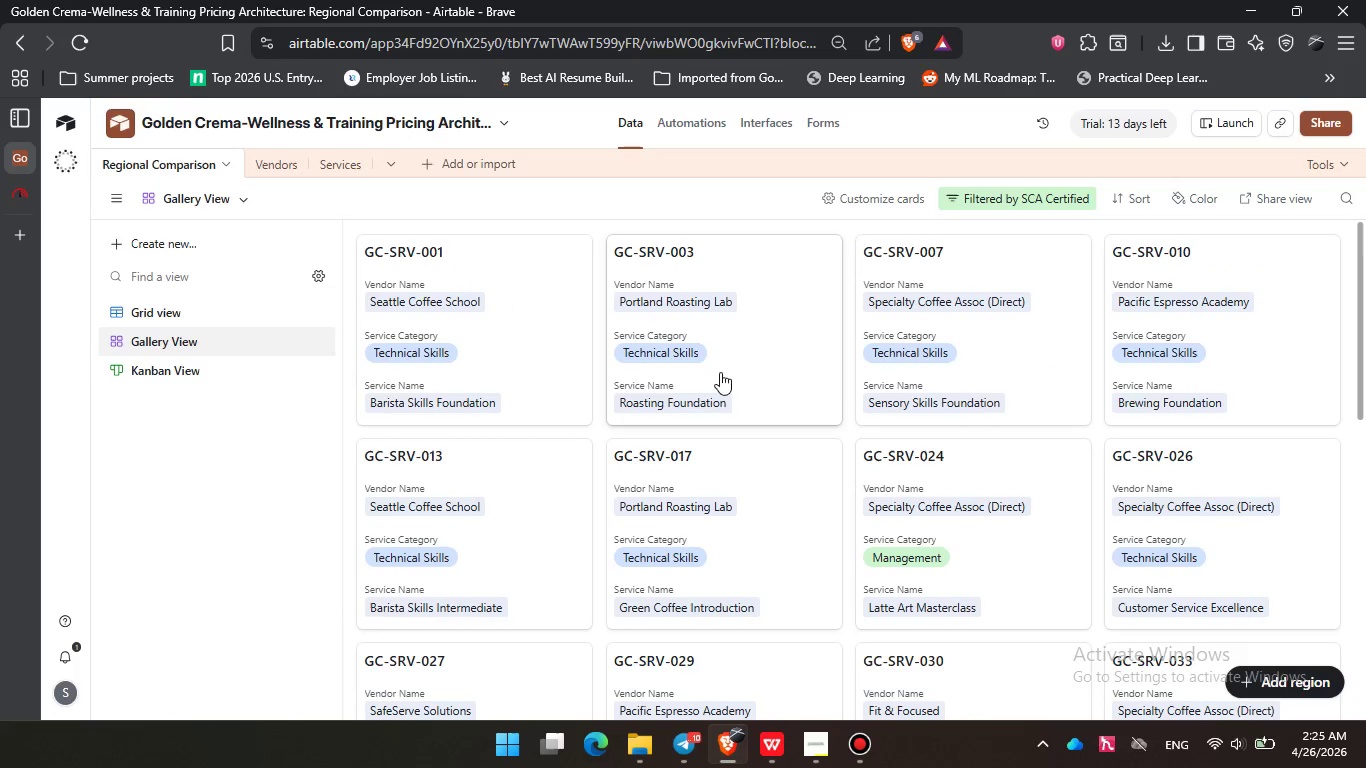 
scroll: coordinate [824, 388], scroll_direction: down, amount: 15.0
 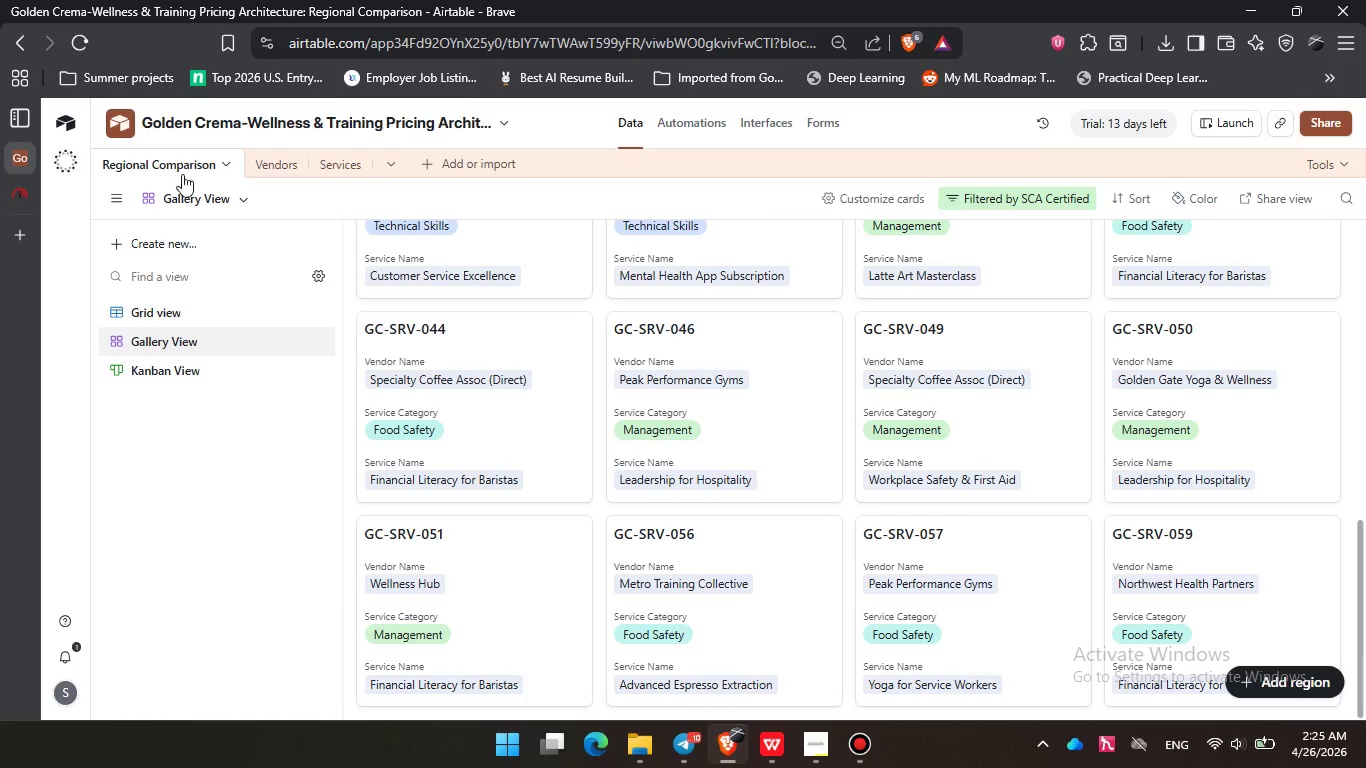 
left_click([113, 190])
 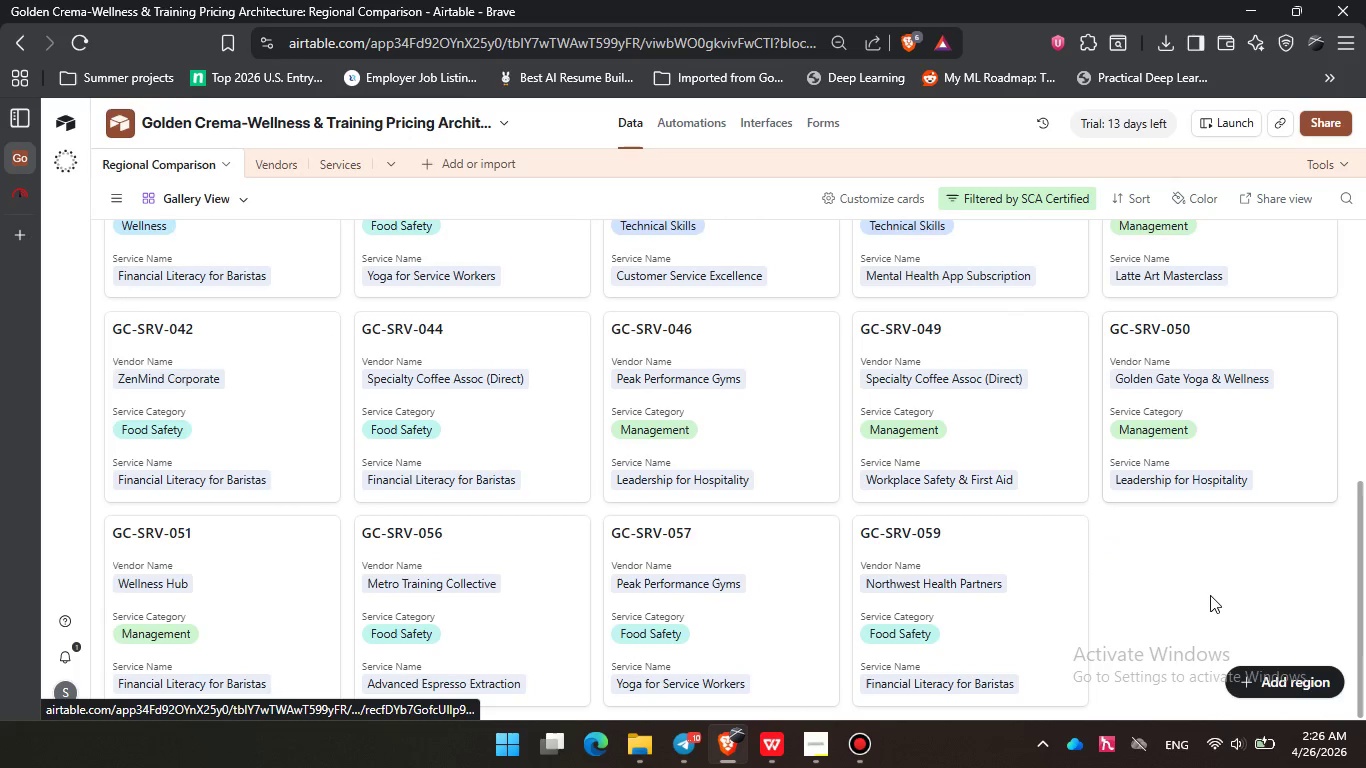 
key(PrintScreen)
 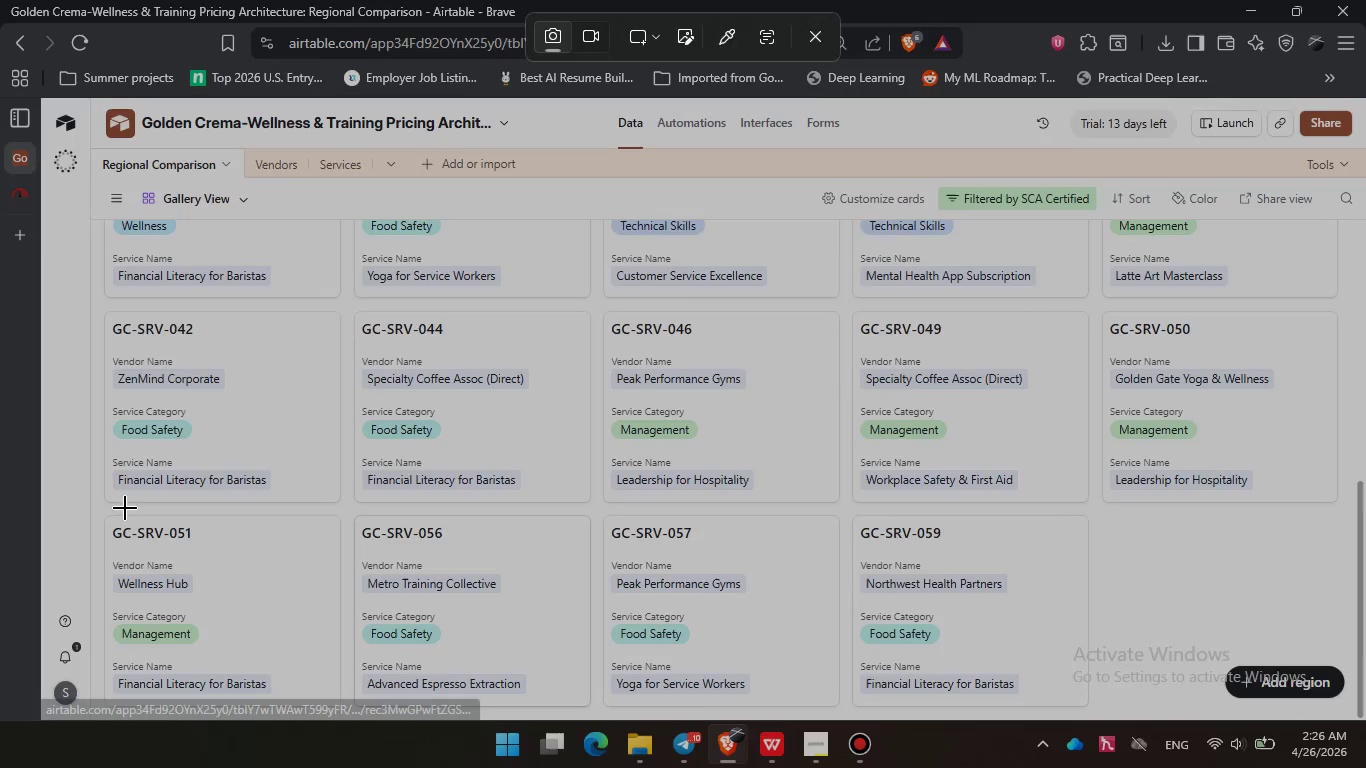 
left_click_drag(start_coordinate=[101, 510], to_coordinate=[1095, 698])
 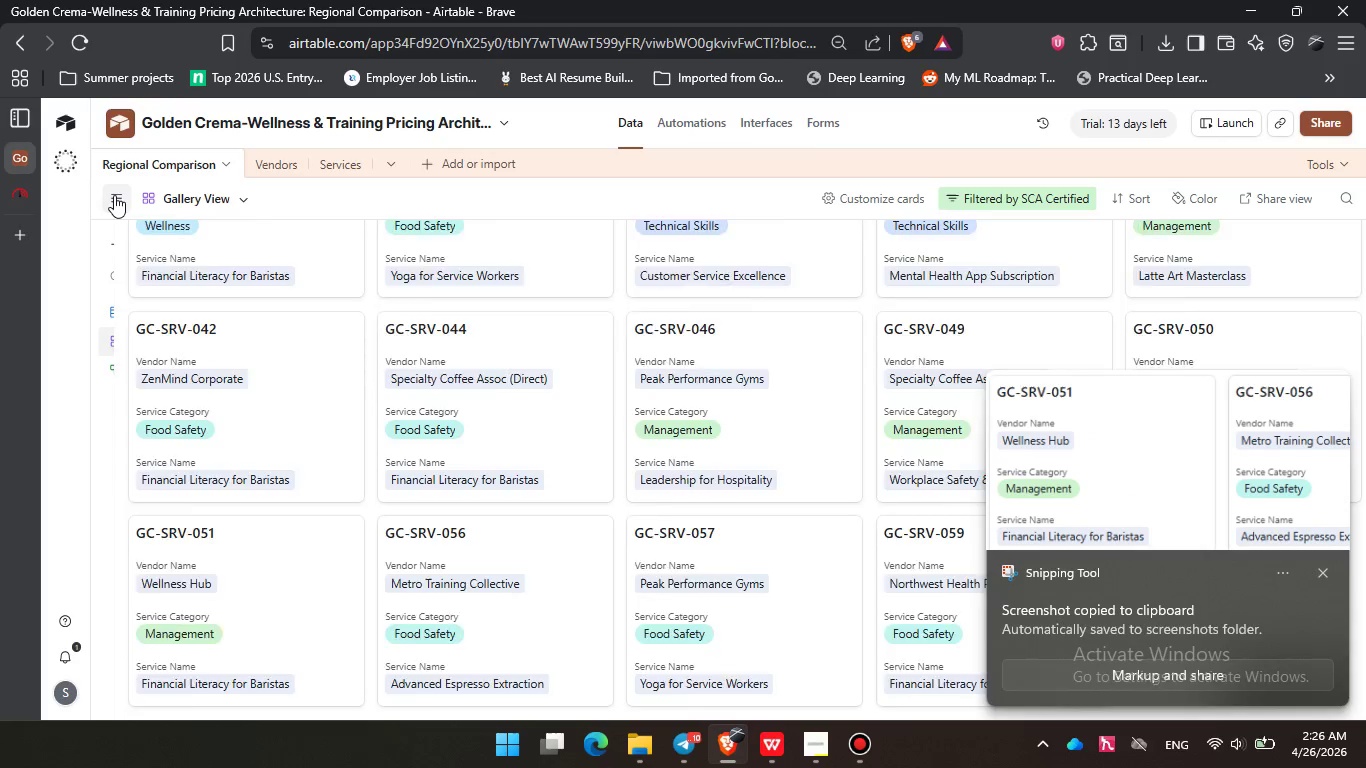 
left_click([175, 369])
 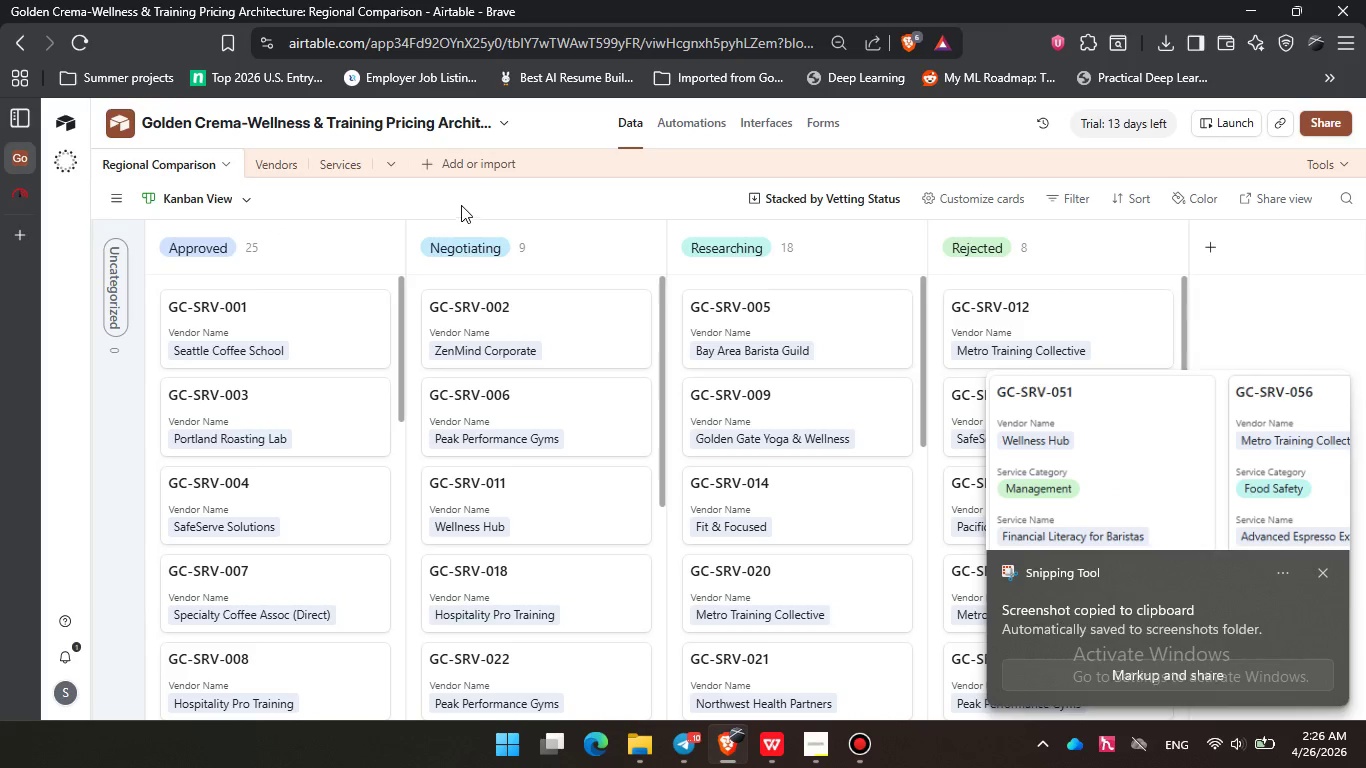 
hold_key(key=ControlLeft, duration=1.55)
scroll: coordinate [470, 202], scroll_direction: down, amount: 1.0
 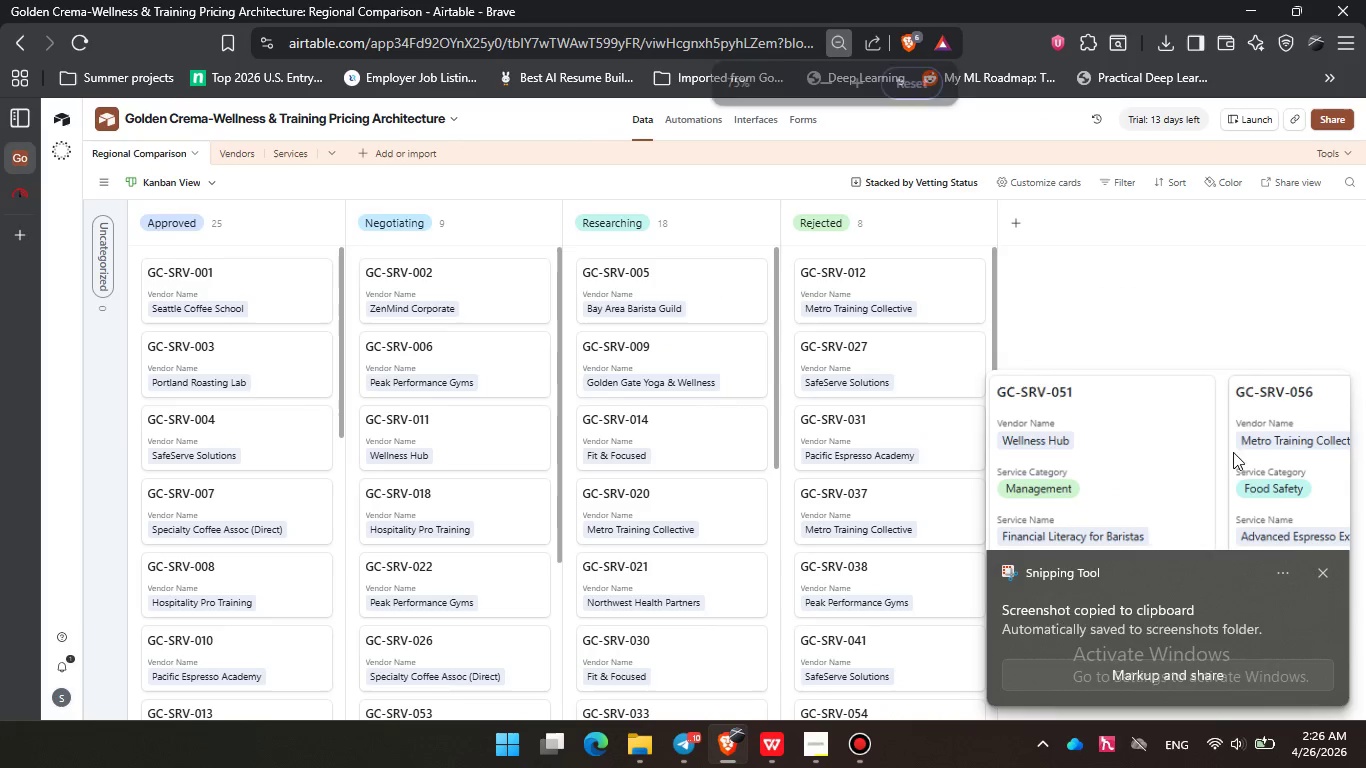 
left_click([1324, 568])
 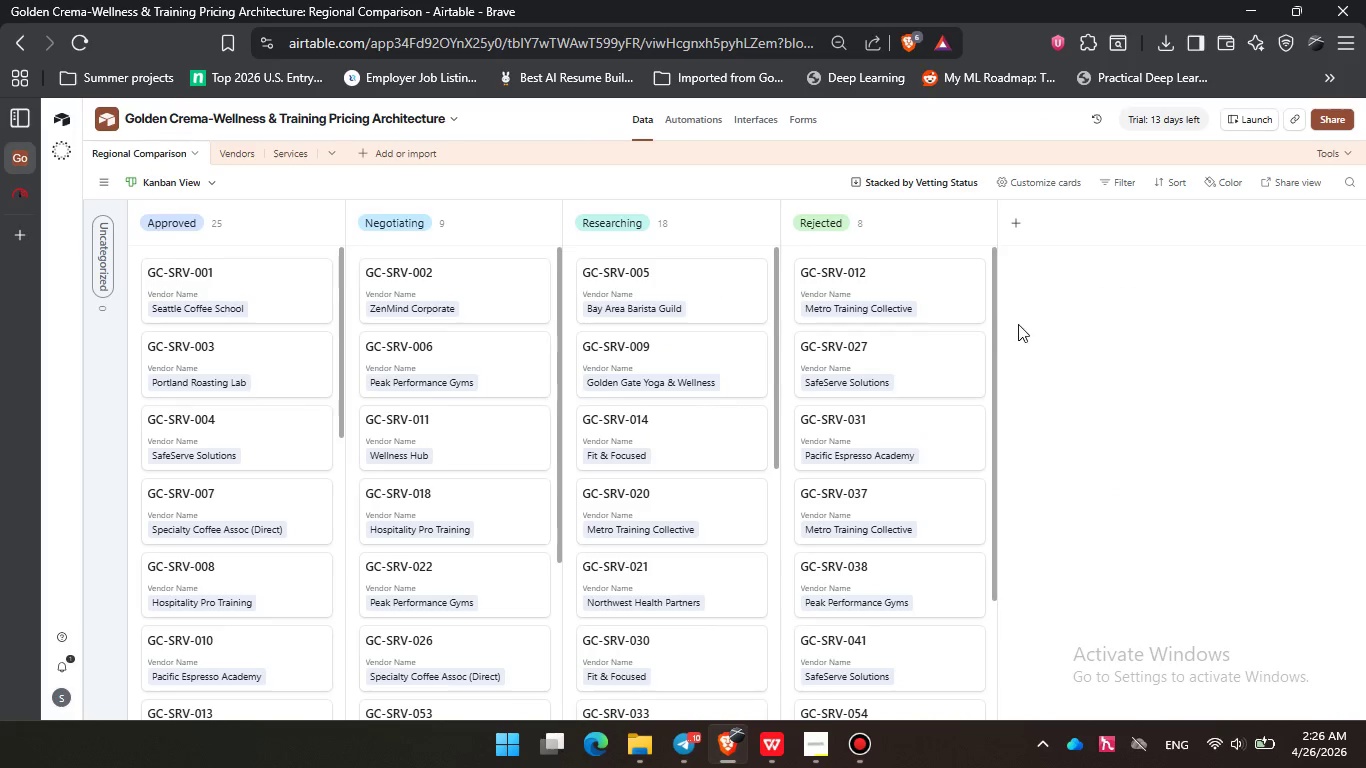 
scroll: coordinate [1019, 324], scroll_direction: down, amount: 1.0
 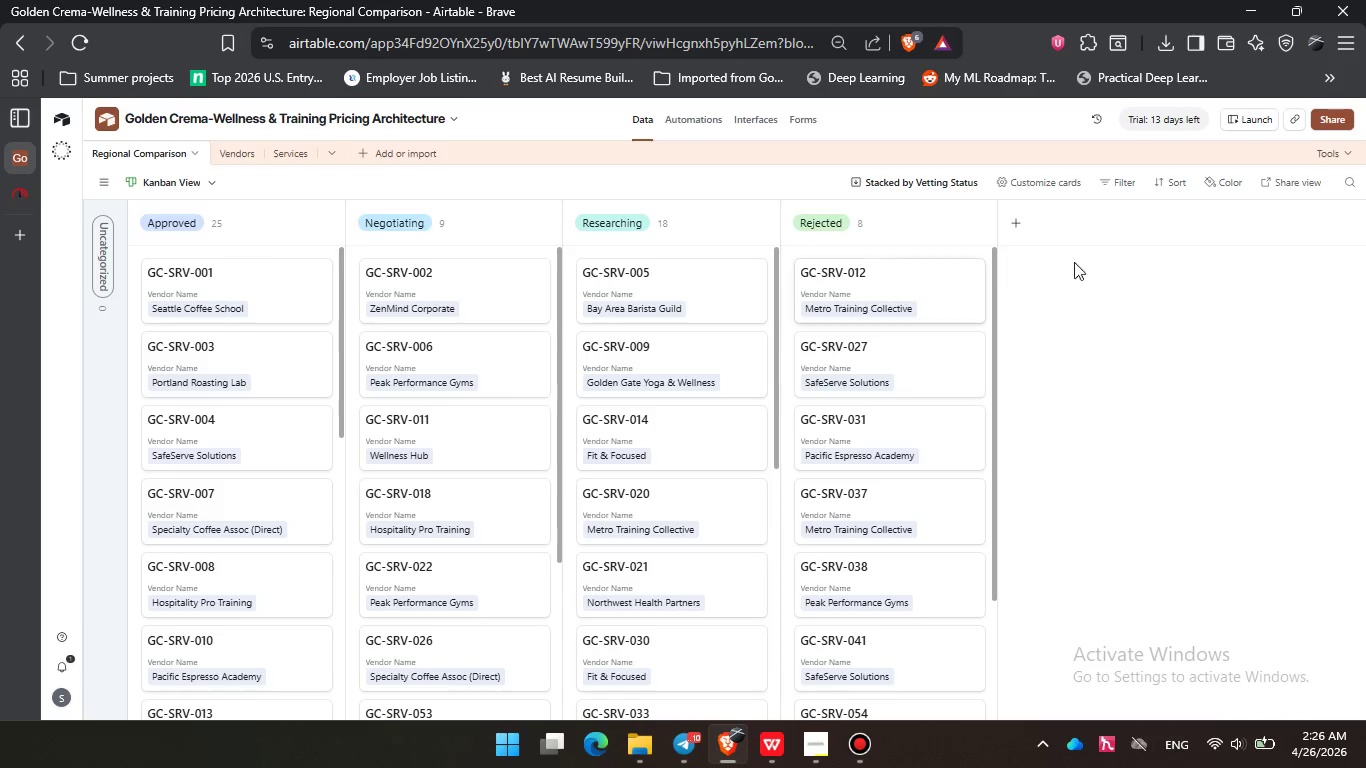 
hold_key(key=ControlLeft, duration=0.58)
scroll: coordinate [1096, 266], scroll_direction: down, amount: 1.0
 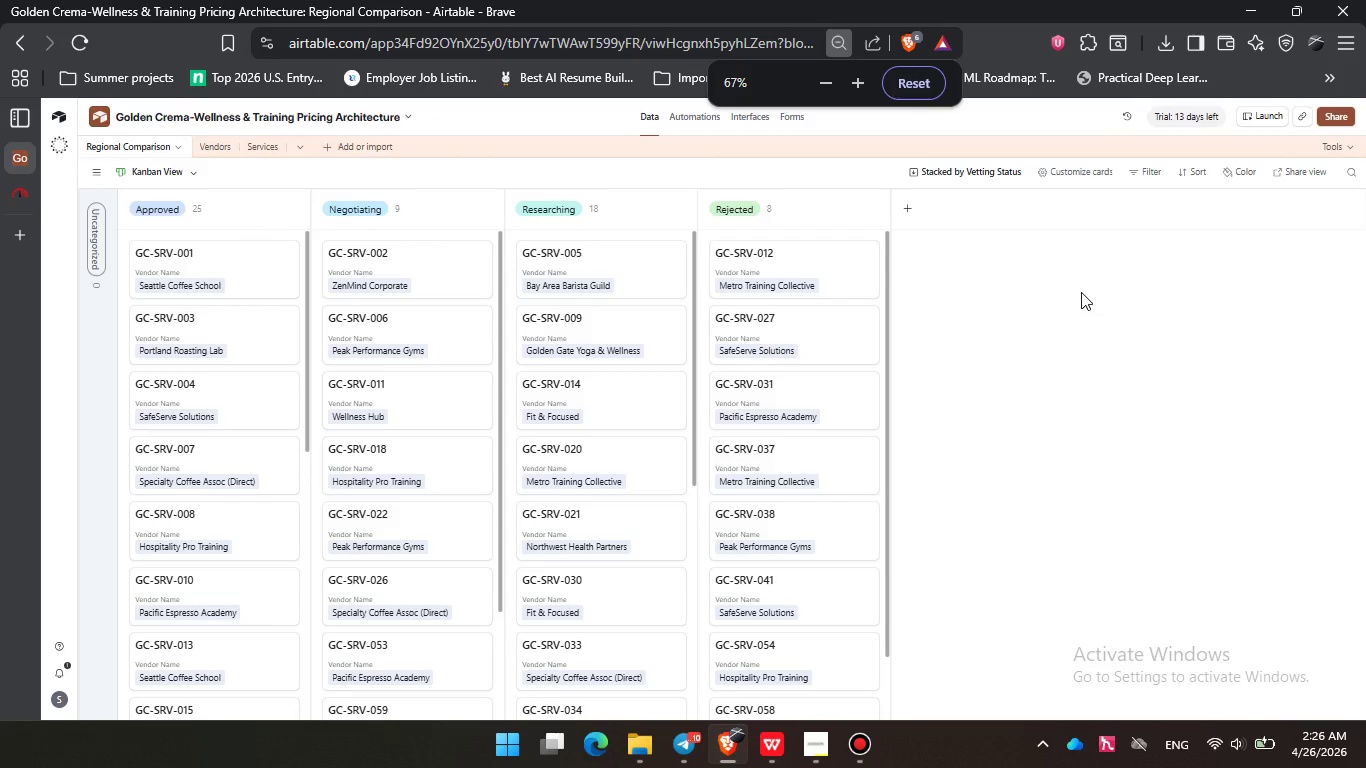 
left_click([1081, 292])
 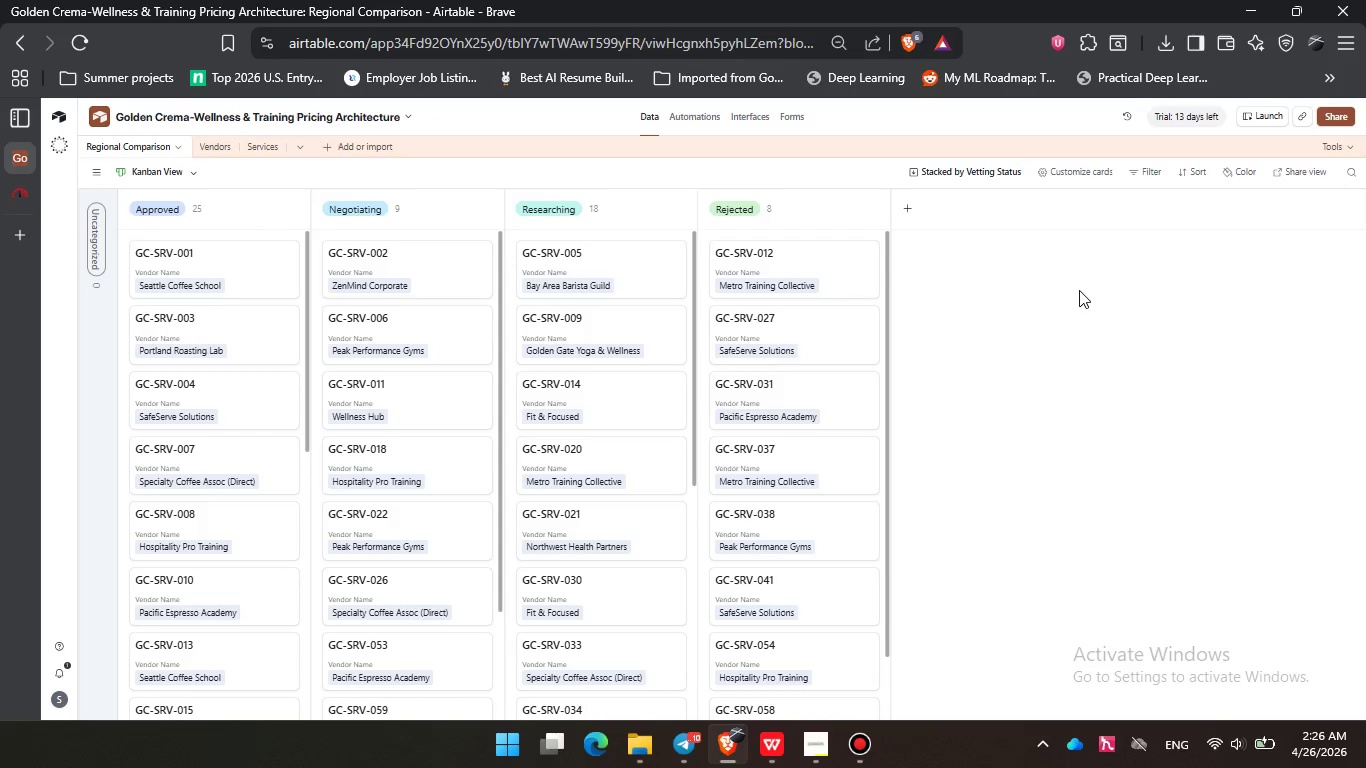 
hold_key(key=ControlLeft, duration=0.69)
scroll: coordinate [1078, 290], scroll_direction: up, amount: 1.0
 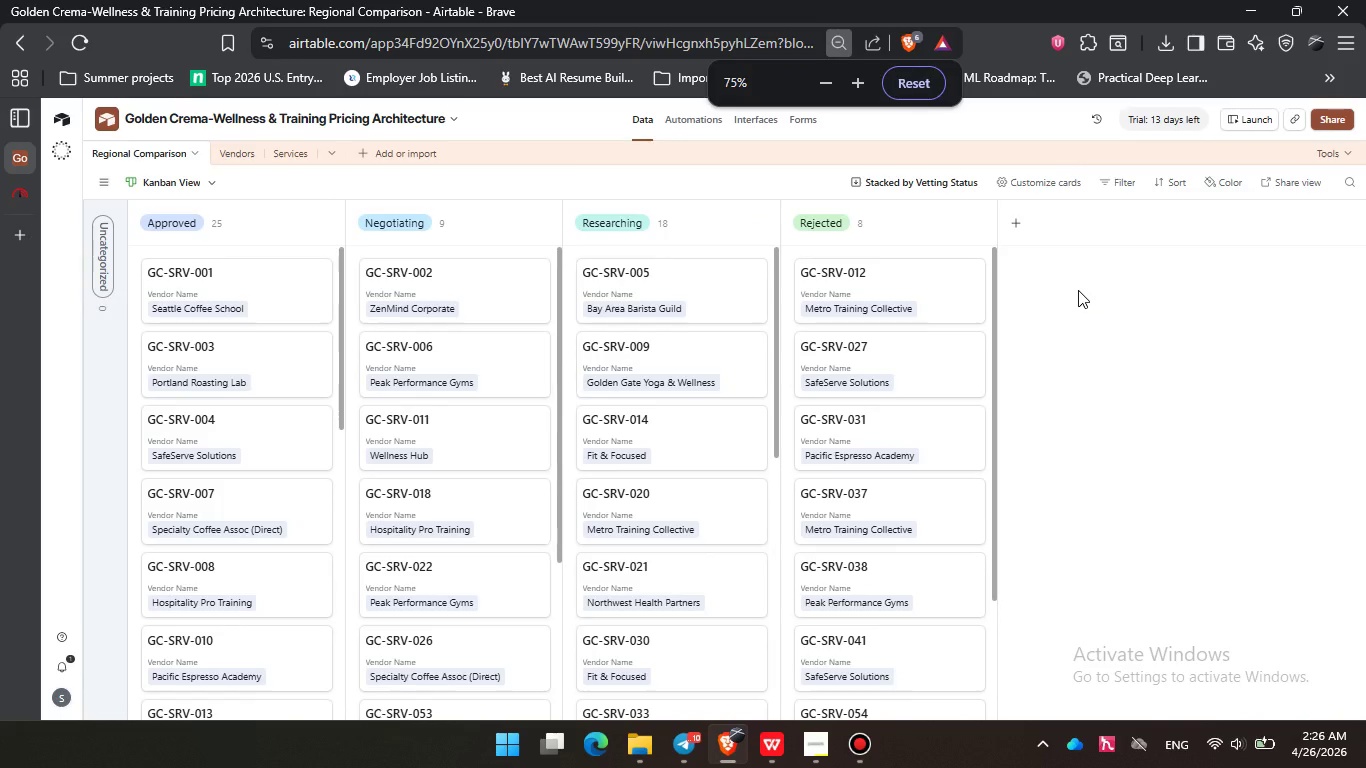 
key(PrintScreen)
 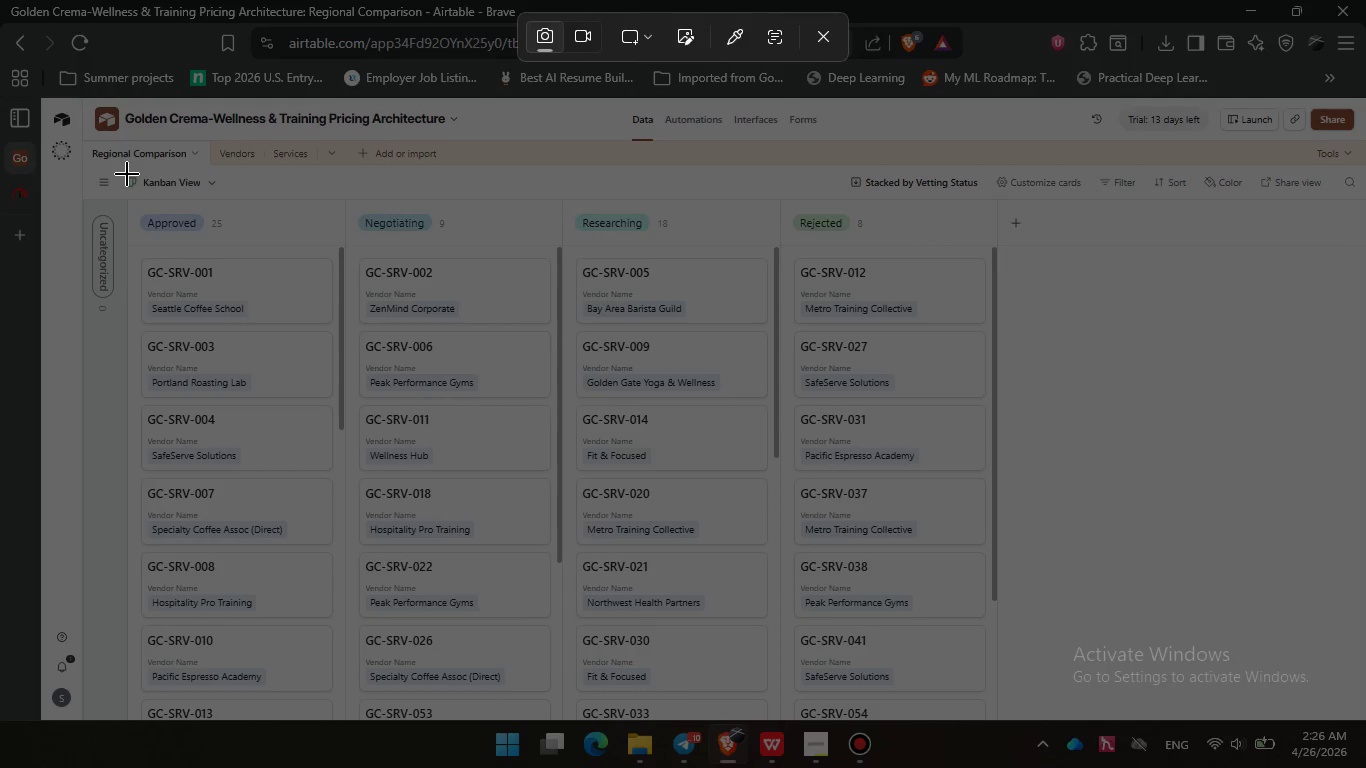 
left_click_drag(start_coordinate=[133, 192], to_coordinate=[1036, 692])
 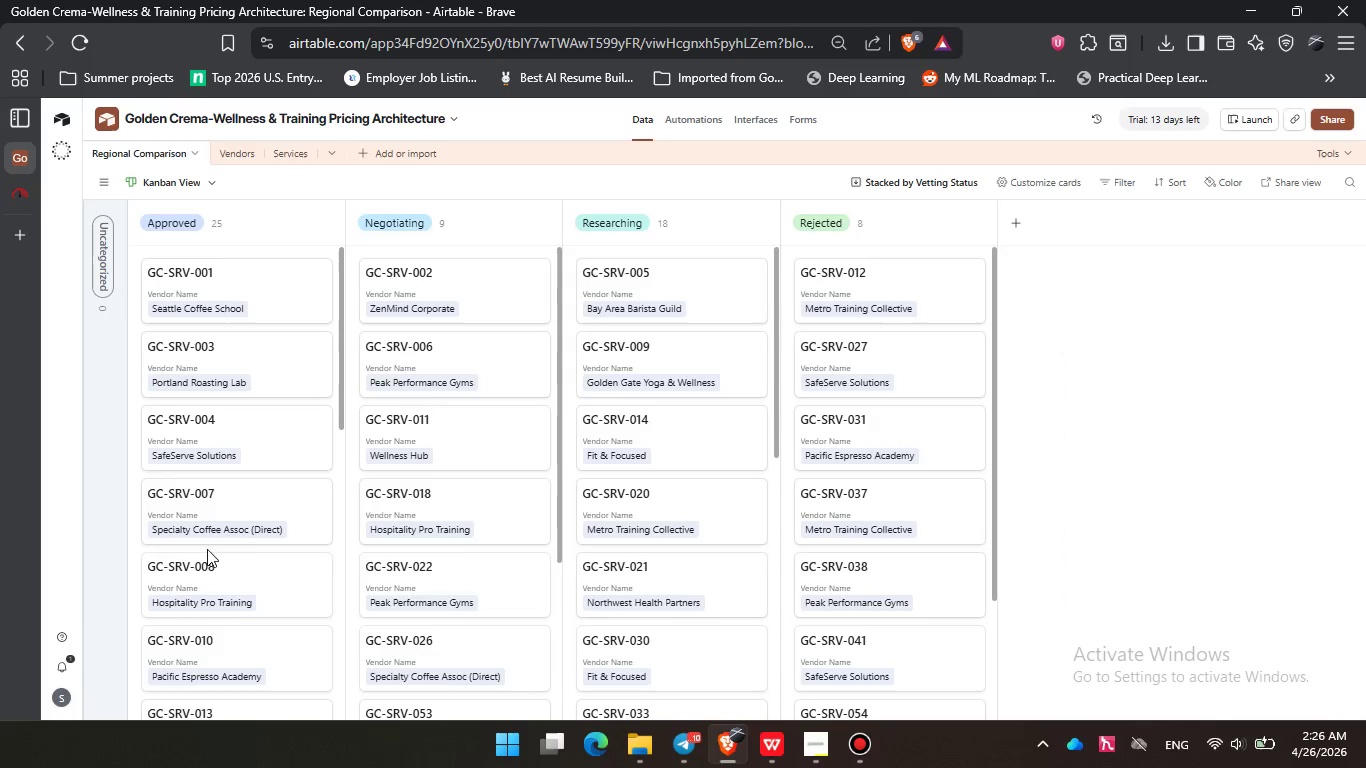 
scroll: coordinate [258, 548], scroll_direction: down, amount: 5.0
 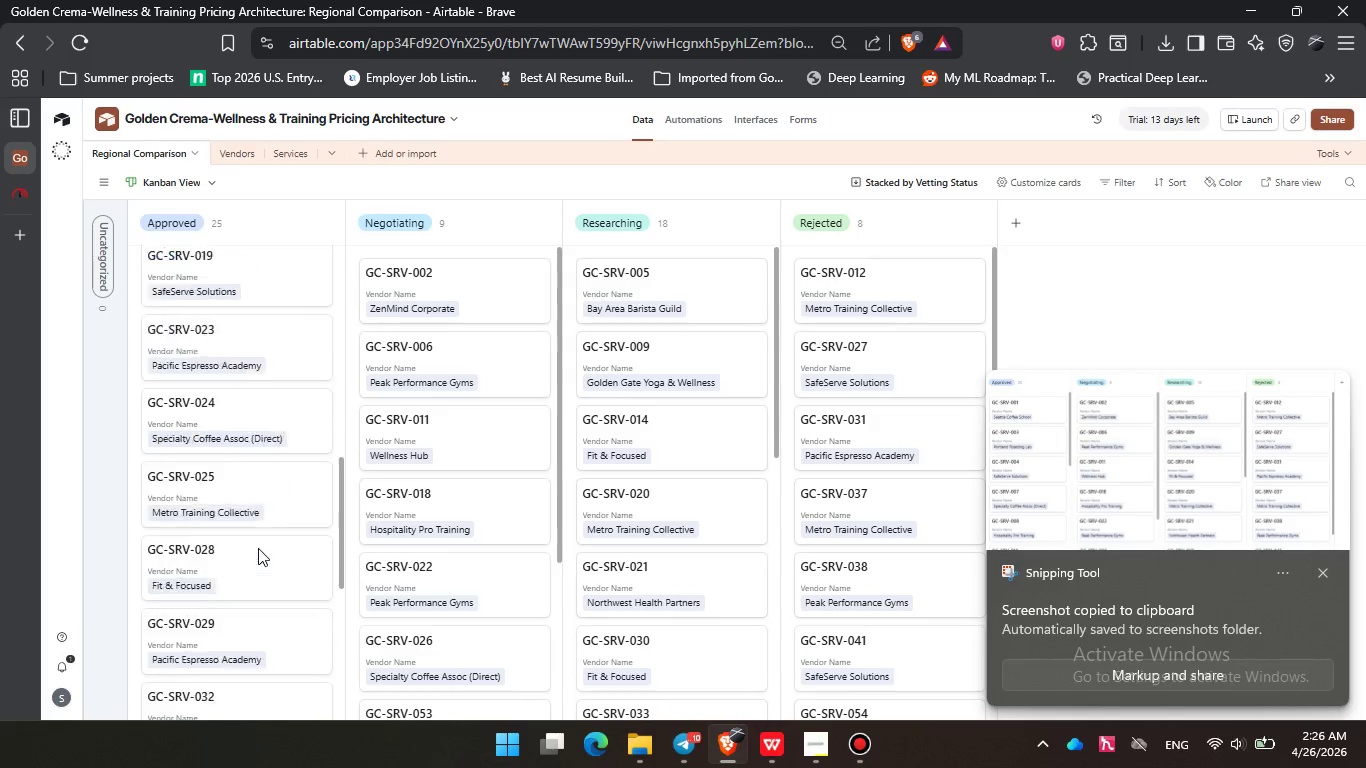 
scroll: coordinate [258, 547], scroll_direction: up, amount: 14.0
 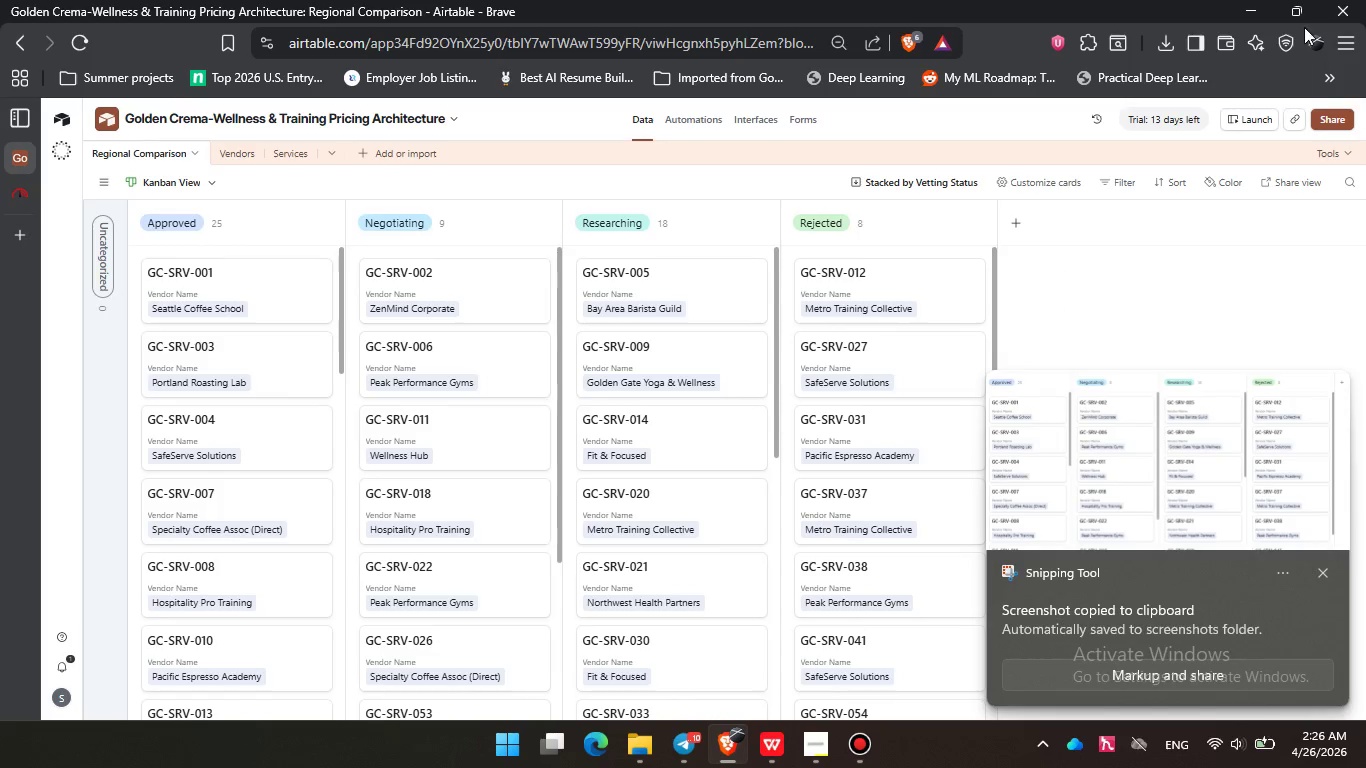 
left_click([1248, 17])
 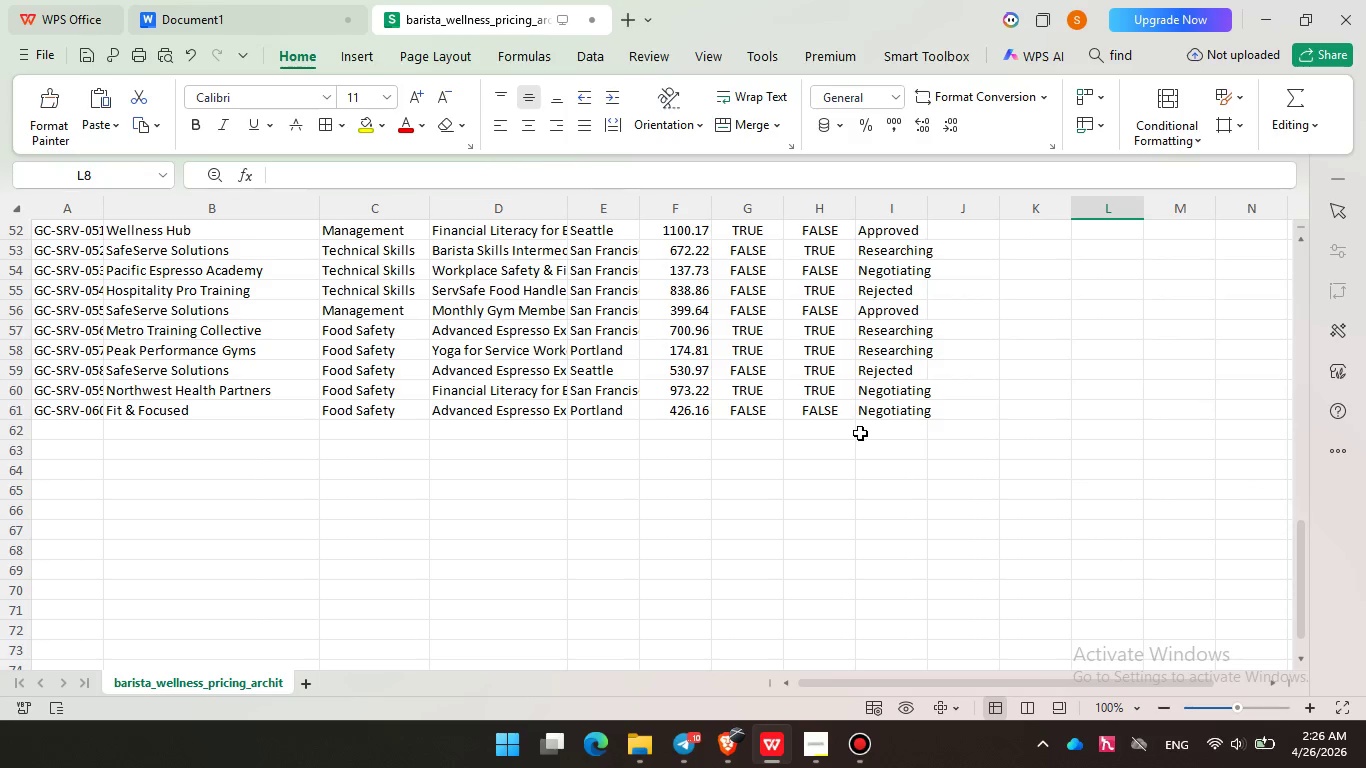 
scroll: coordinate [761, 439], scroll_direction: up, amount: 22.0
 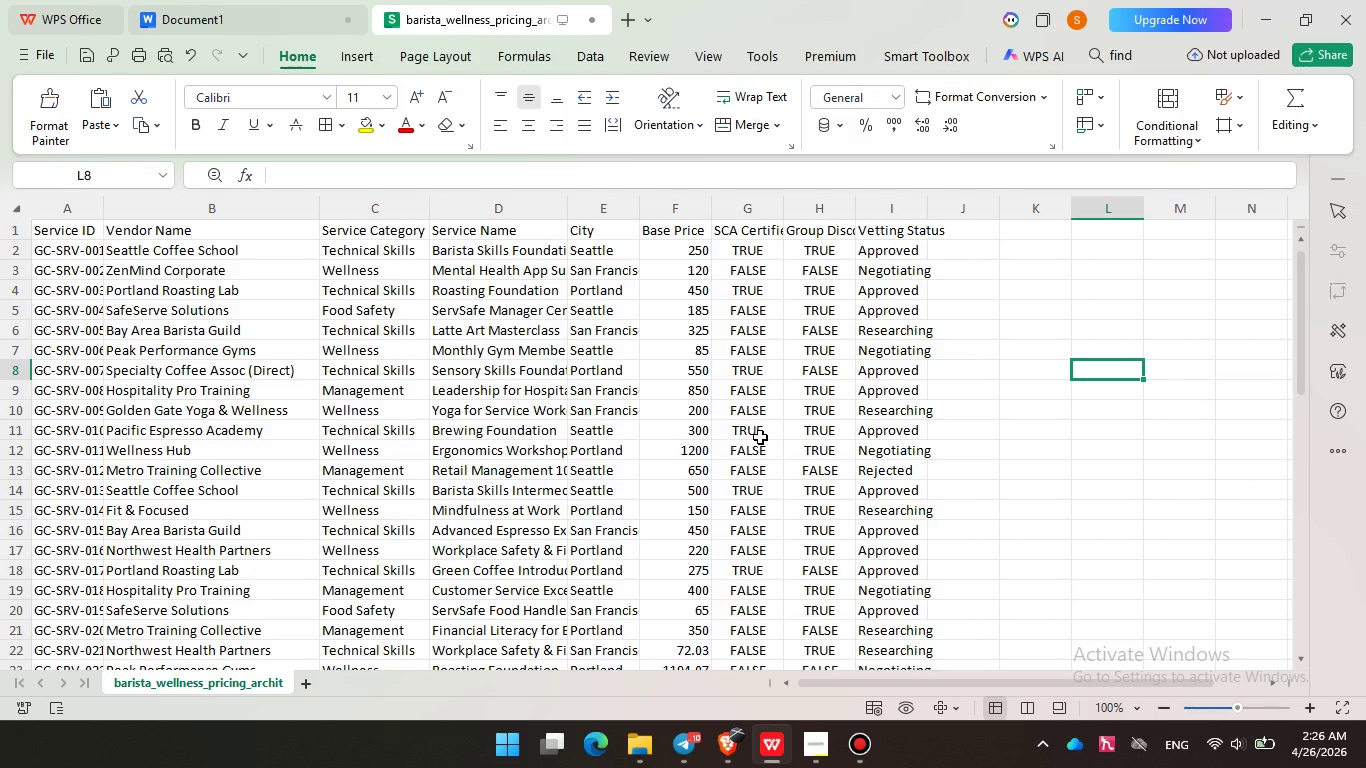 
left_click([821, 754])